 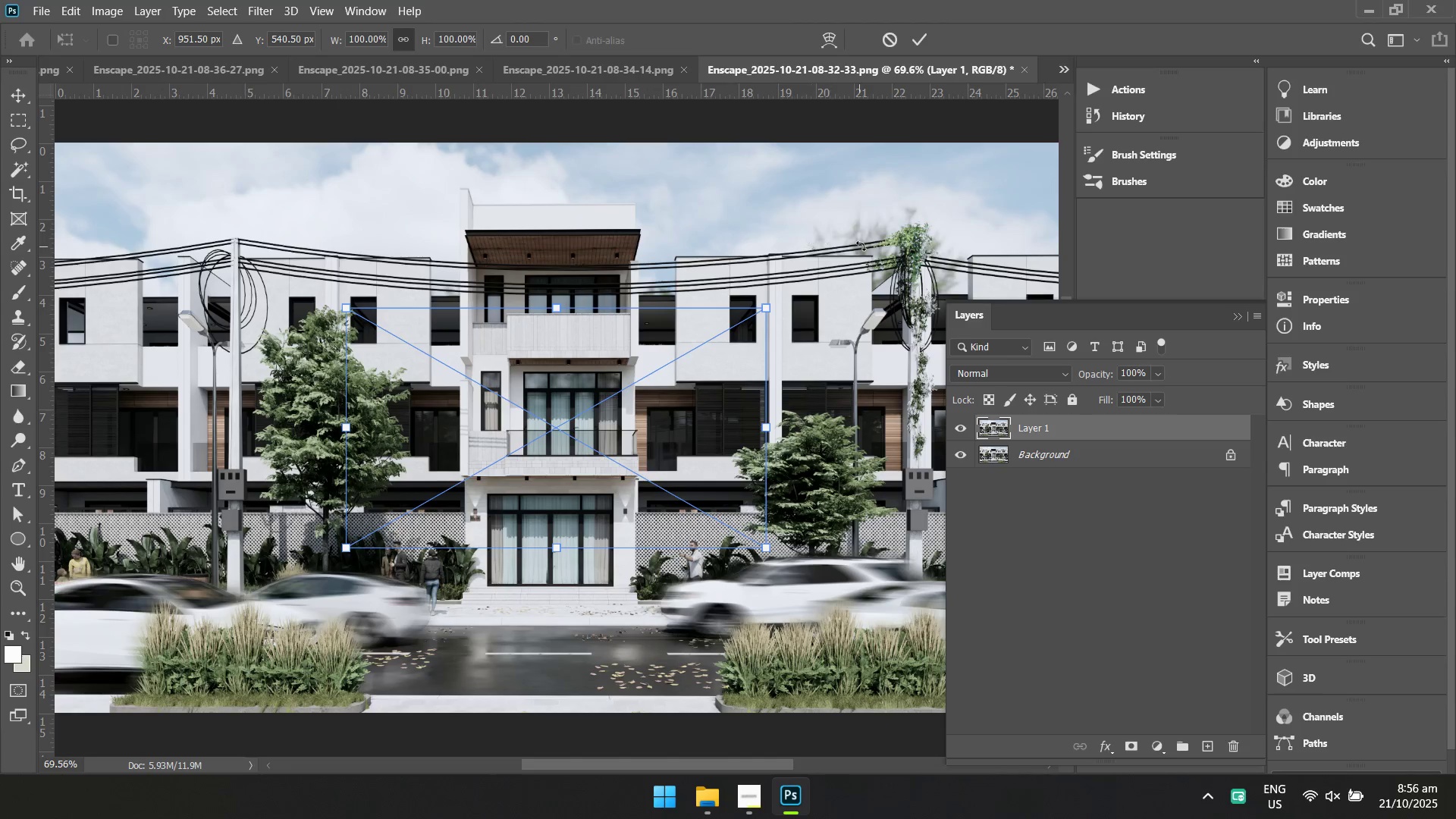 
left_click_drag(start_coordinate=[772, 310], to_coordinate=[576, 435])
 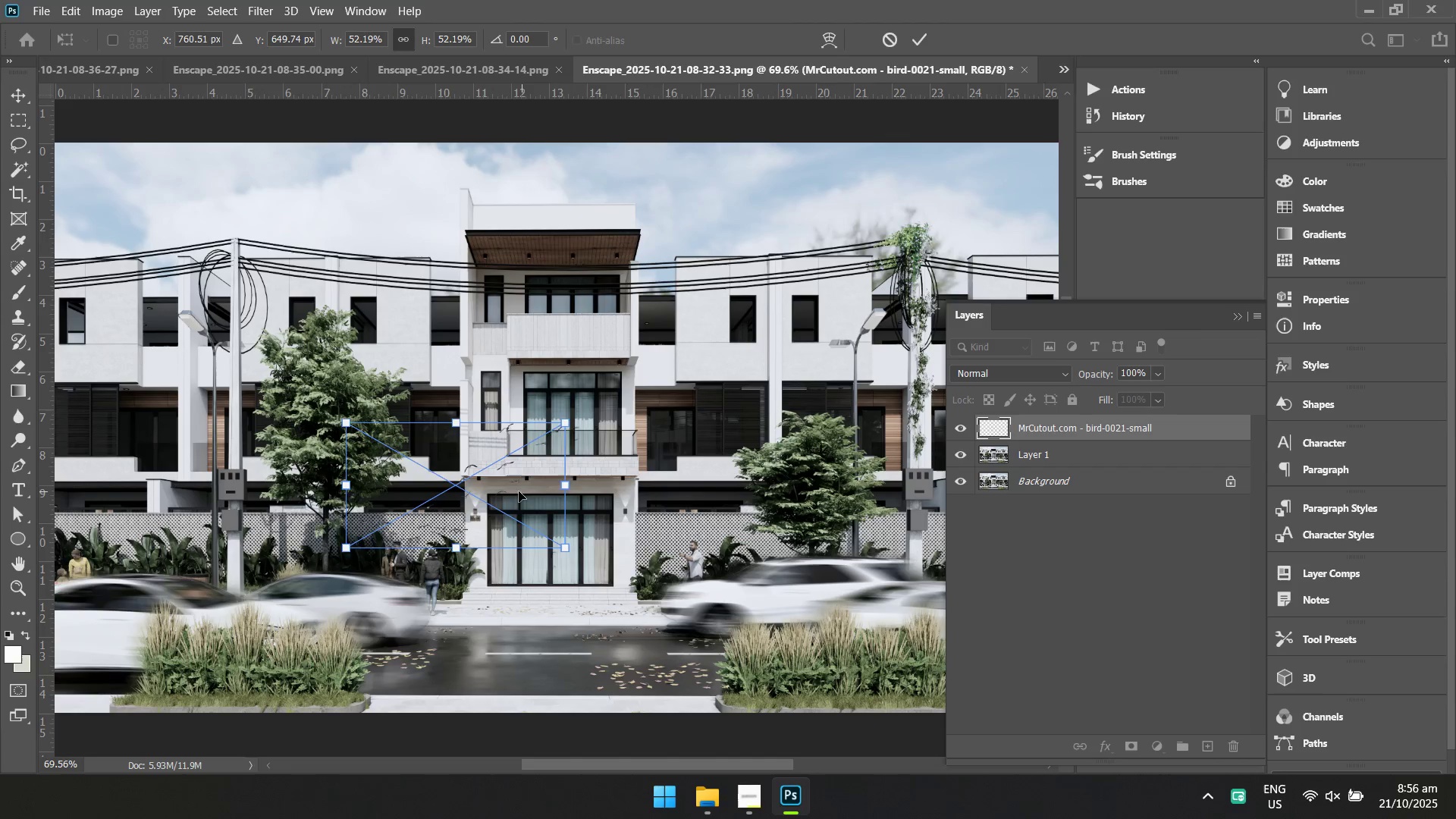 
left_click_drag(start_coordinate=[505, 496], to_coordinate=[475, 217])
 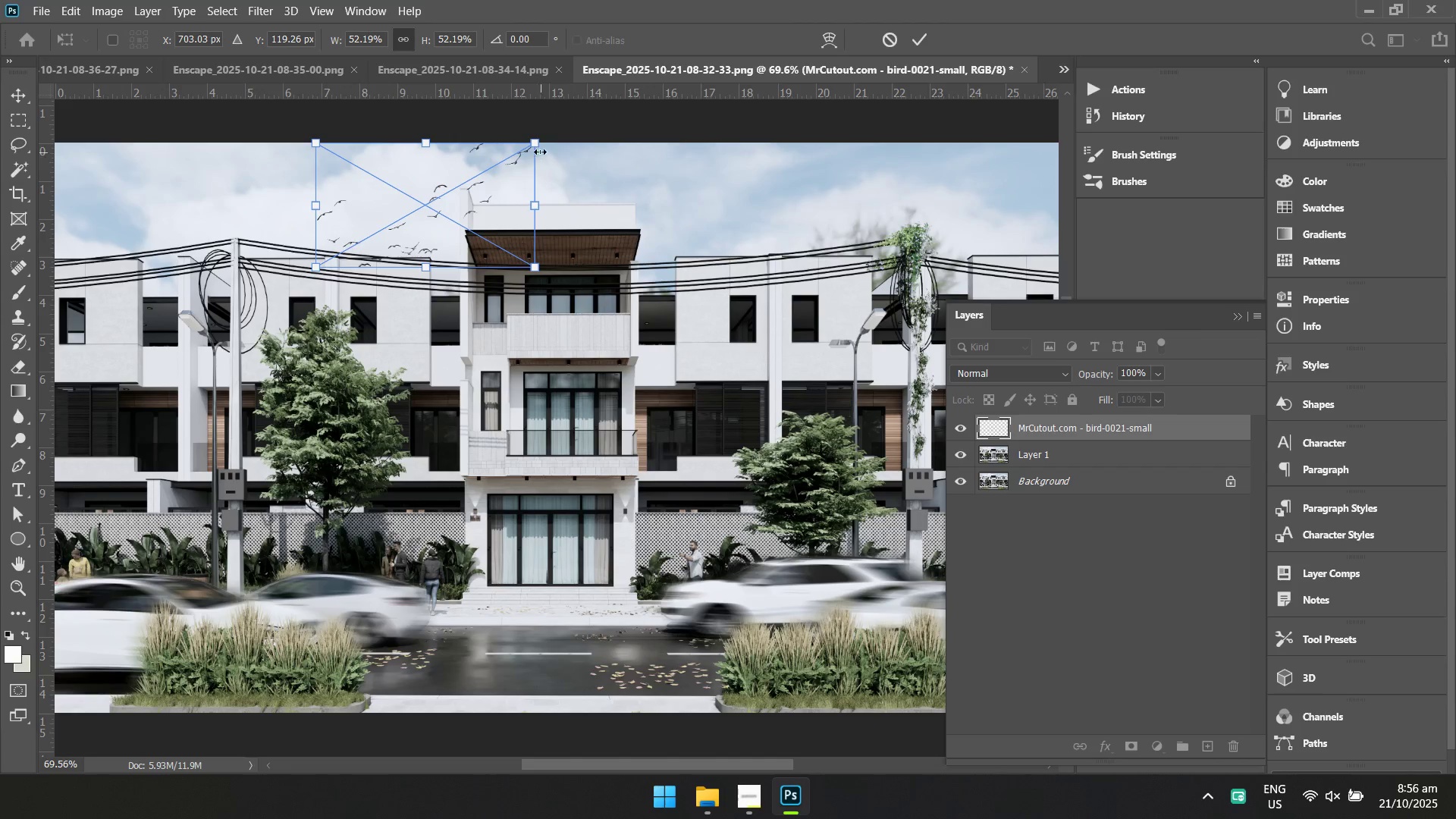 
left_click_drag(start_coordinate=[536, 143], to_coordinate=[465, 221])
 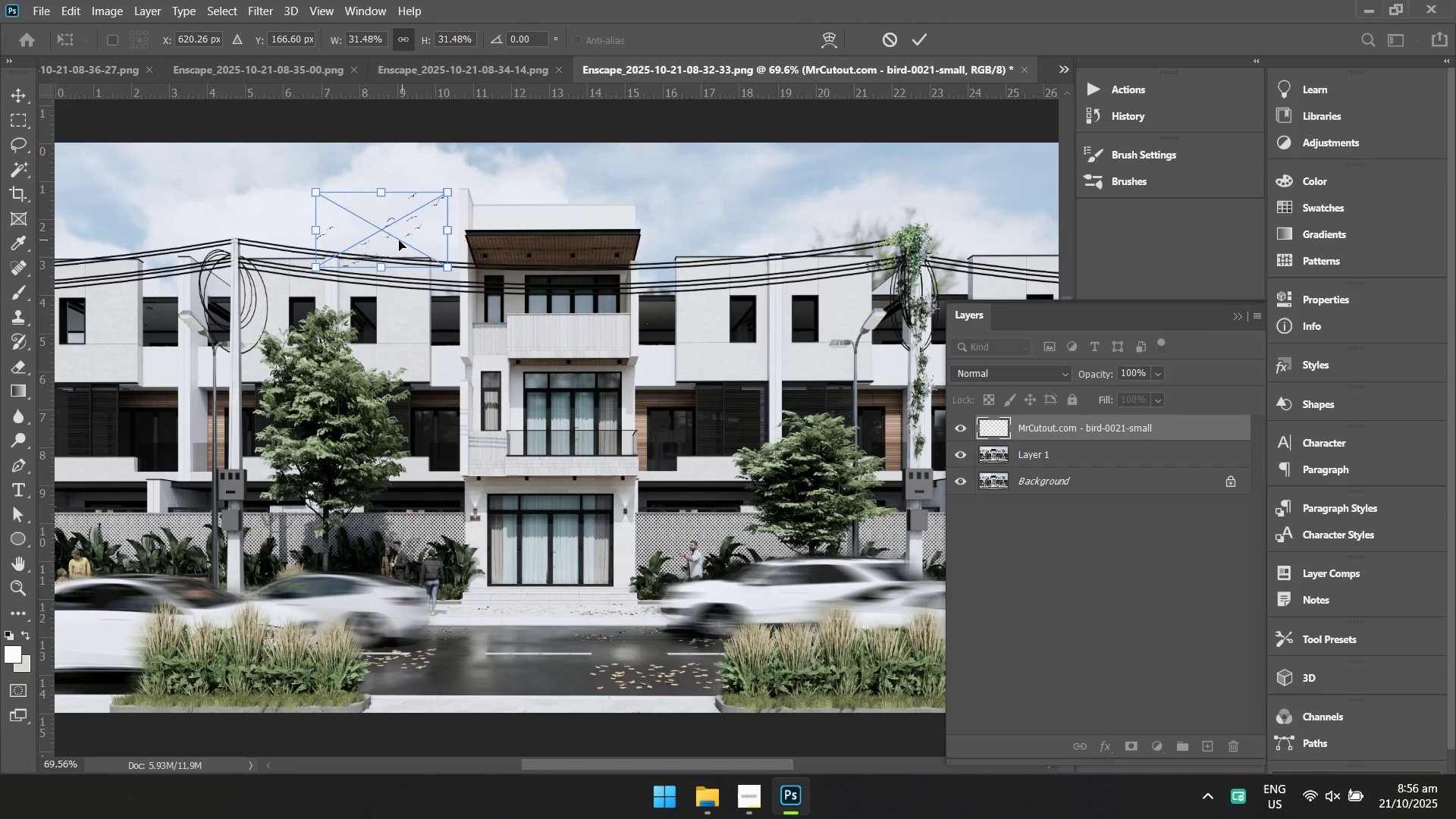 
left_click_drag(start_coordinate=[392, 241], to_coordinate=[322, 204])
 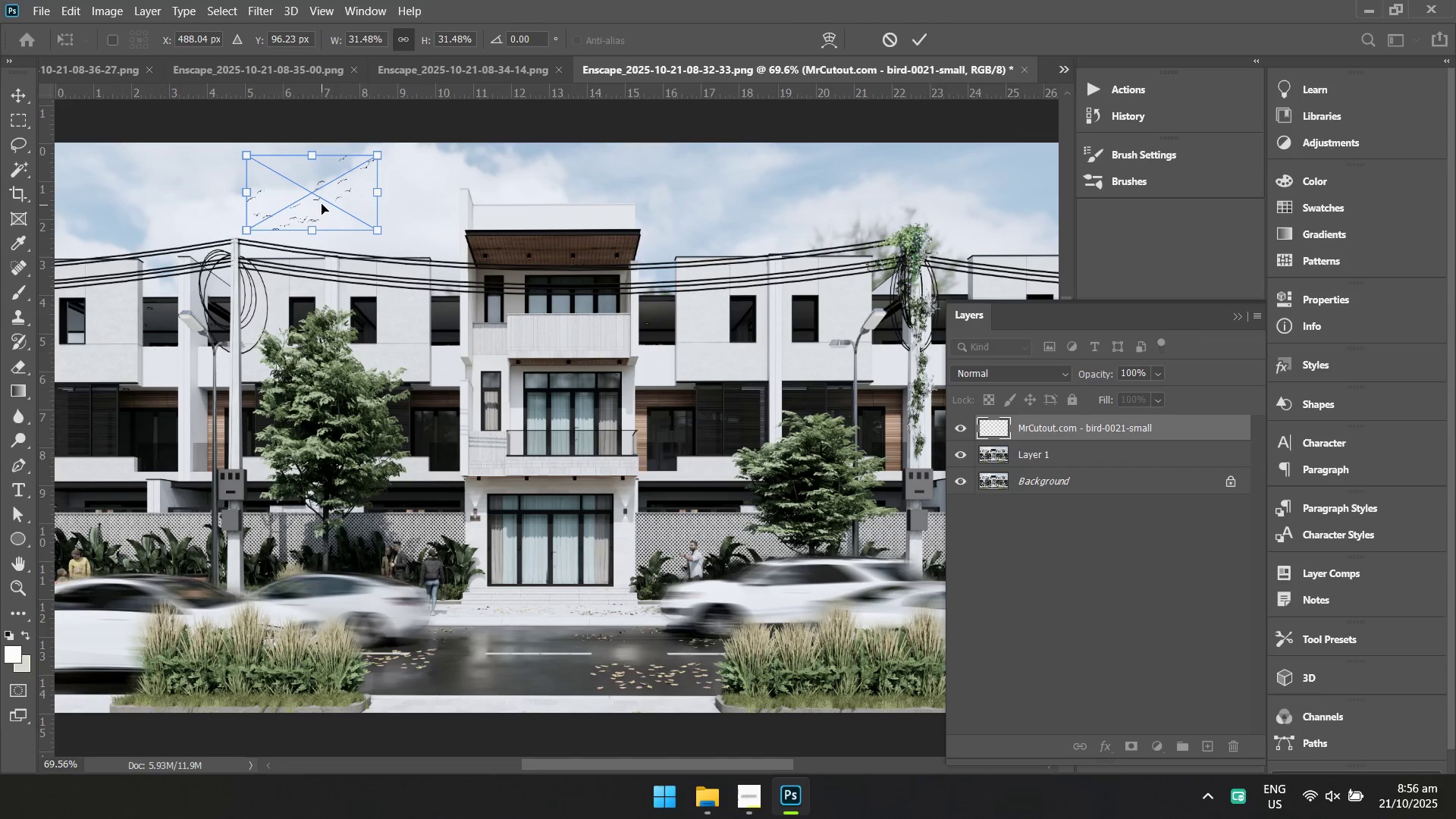 
key(Enter)
 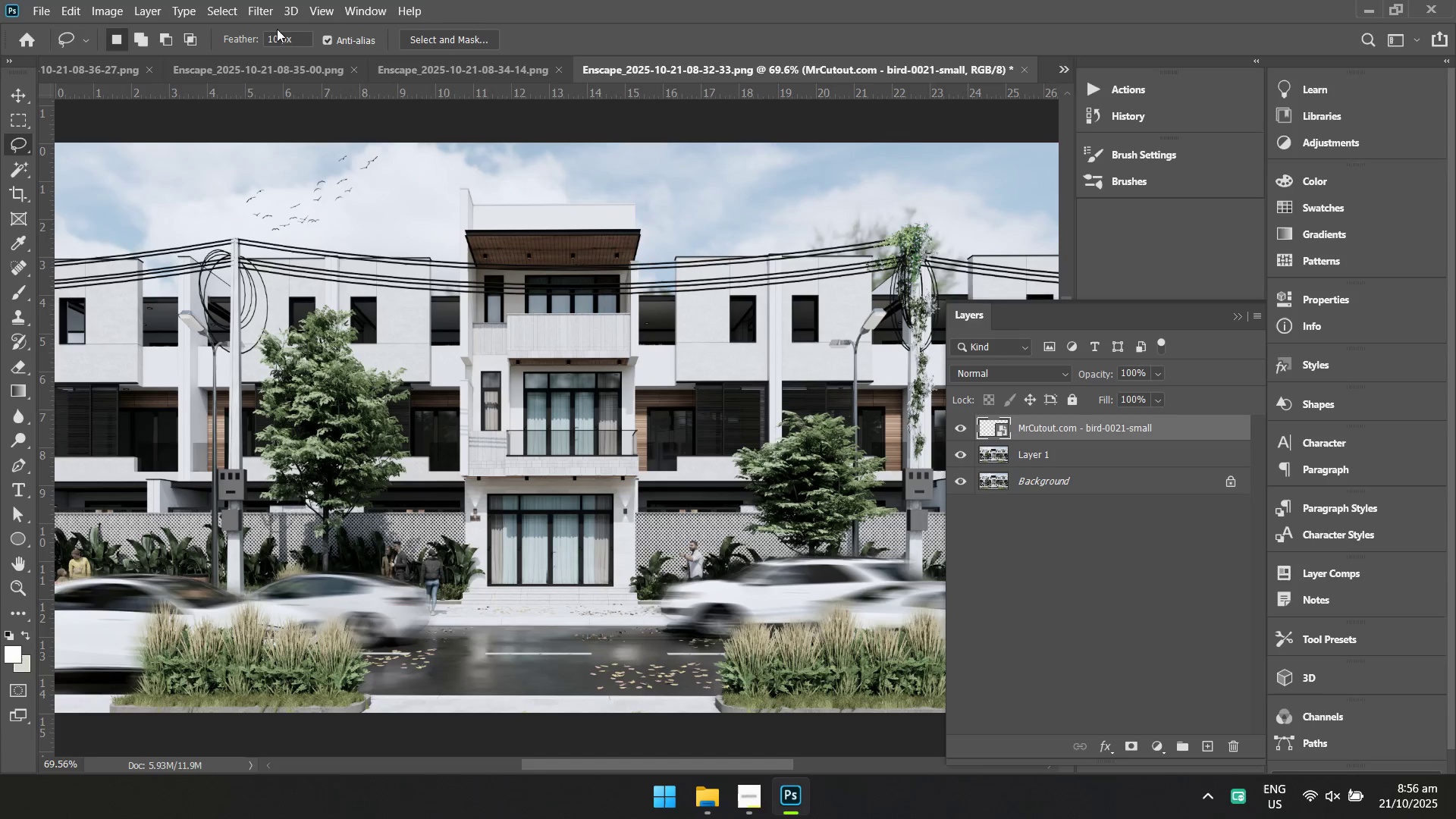 
left_click([257, 14])
 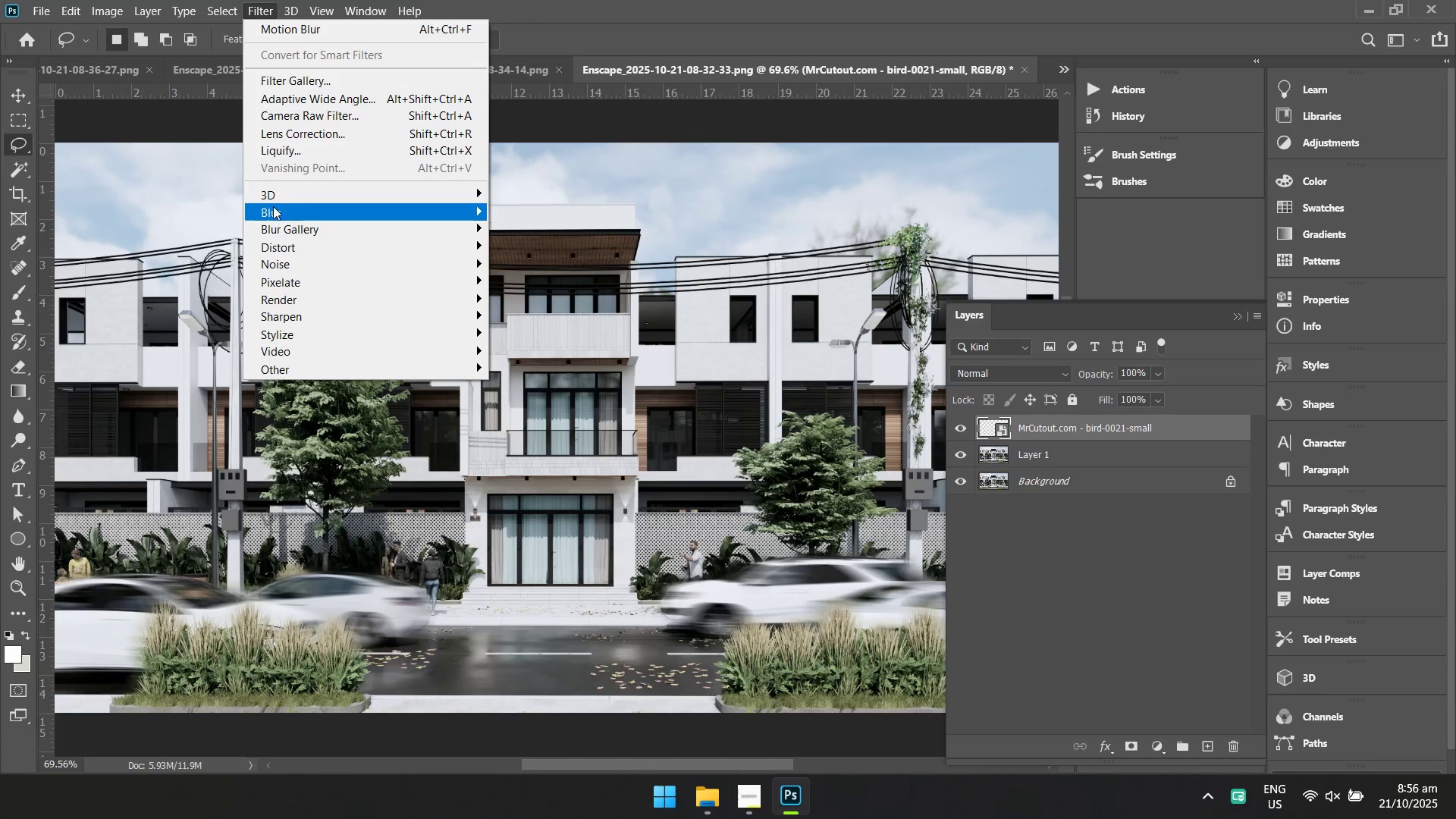 
left_click([273, 212])
 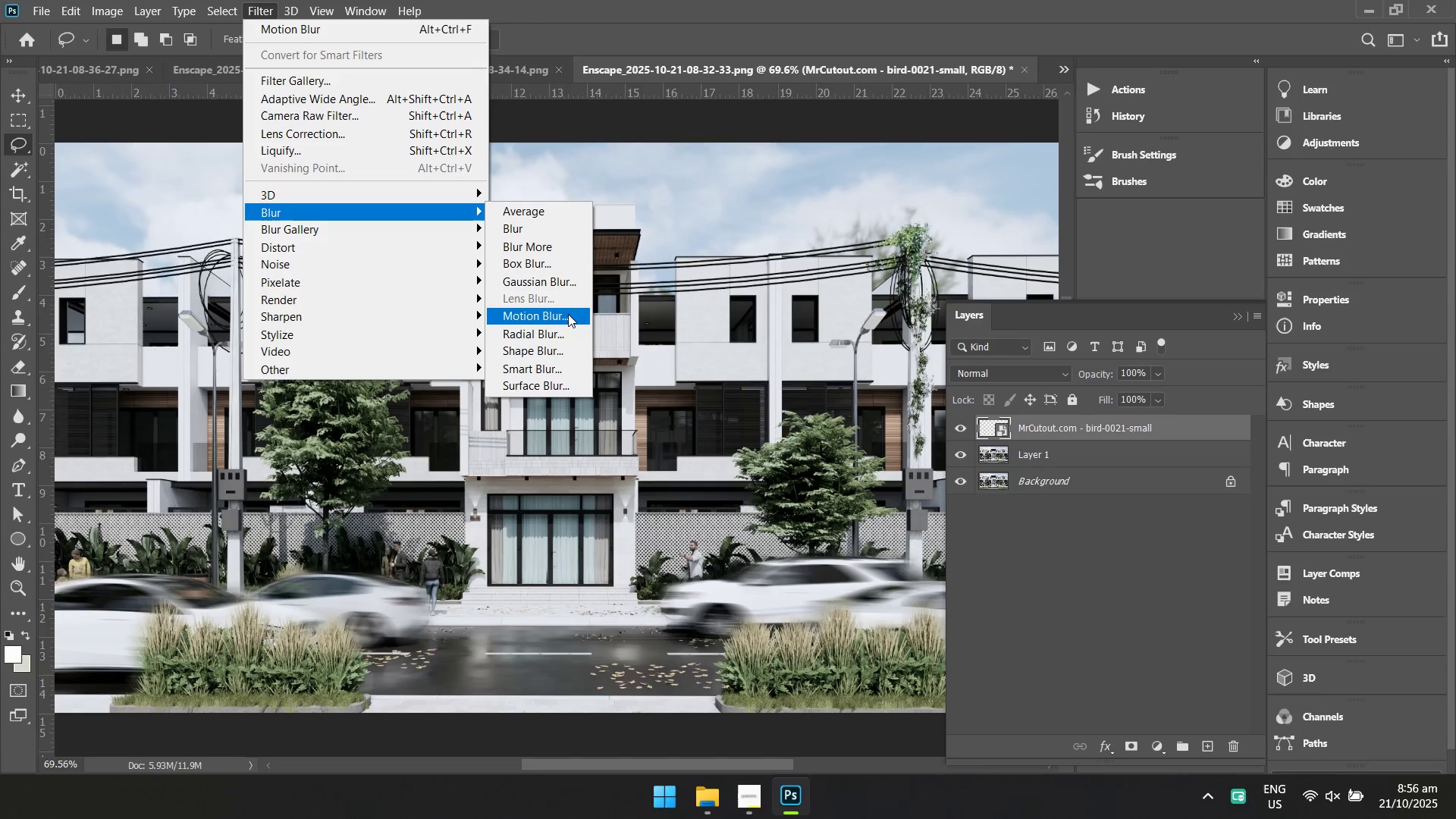 
left_click([566, 322])
 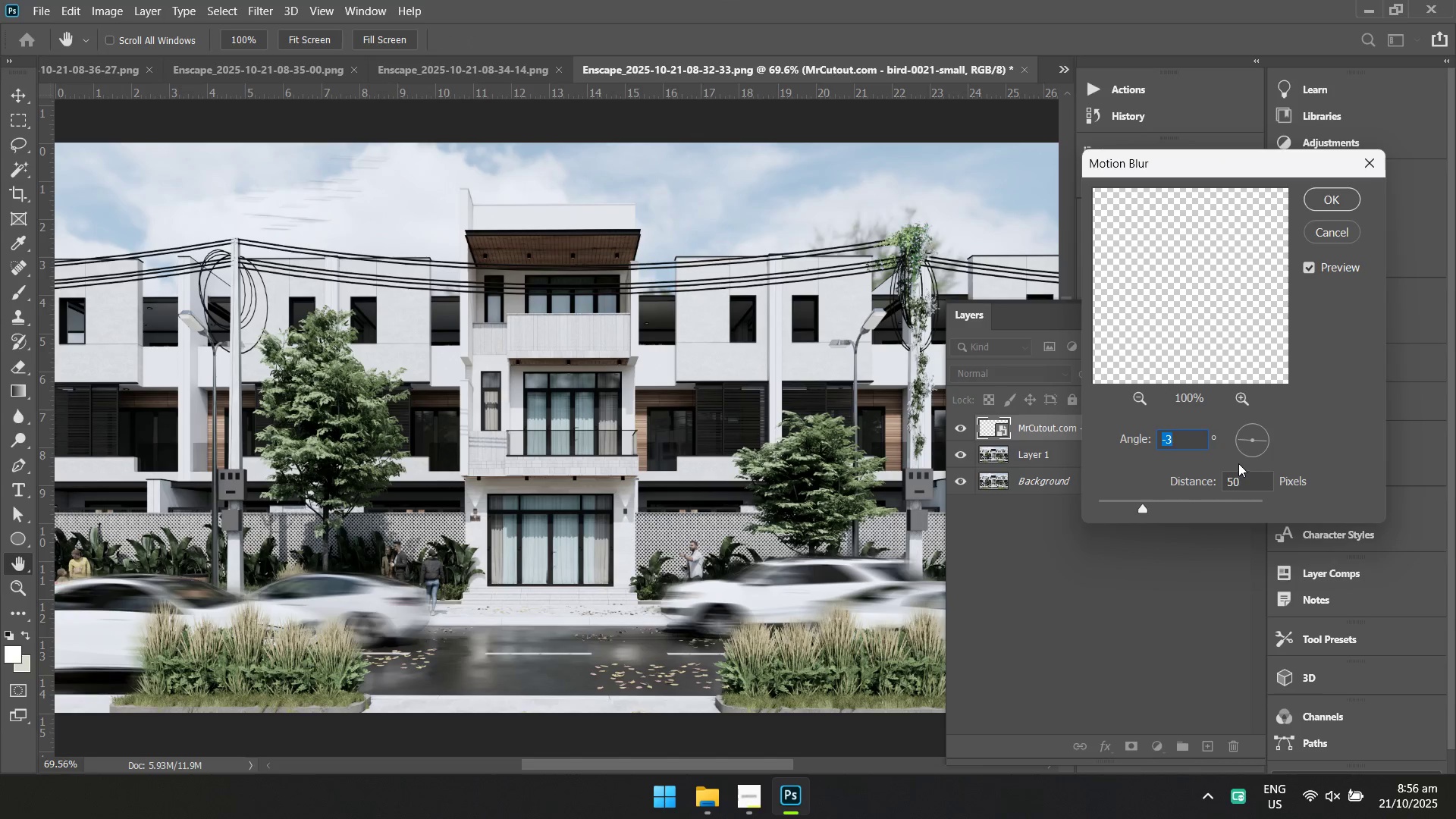 
left_click_drag(start_coordinate=[1250, 472], to_coordinate=[1207, 478])
 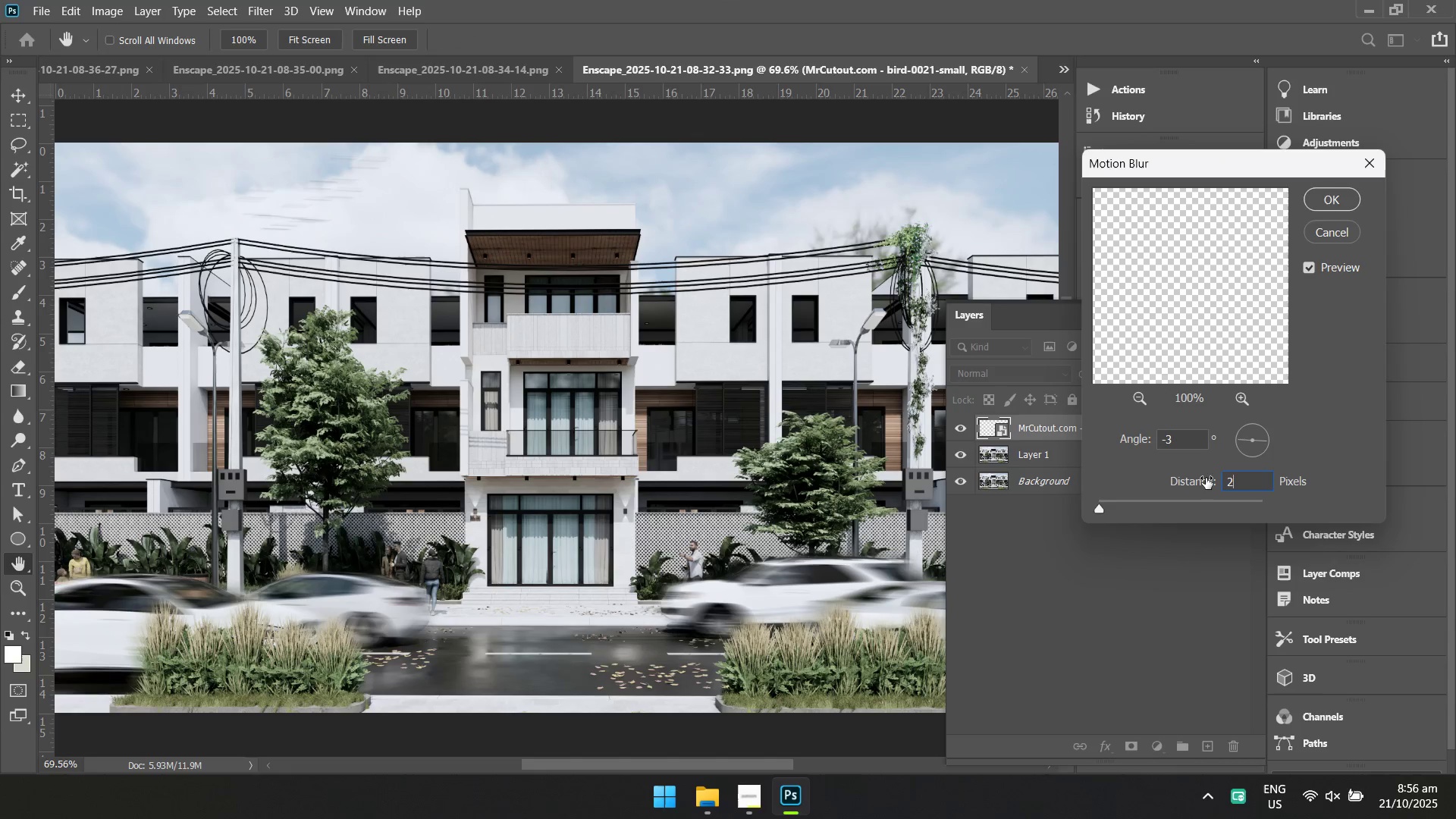 
type(20)
 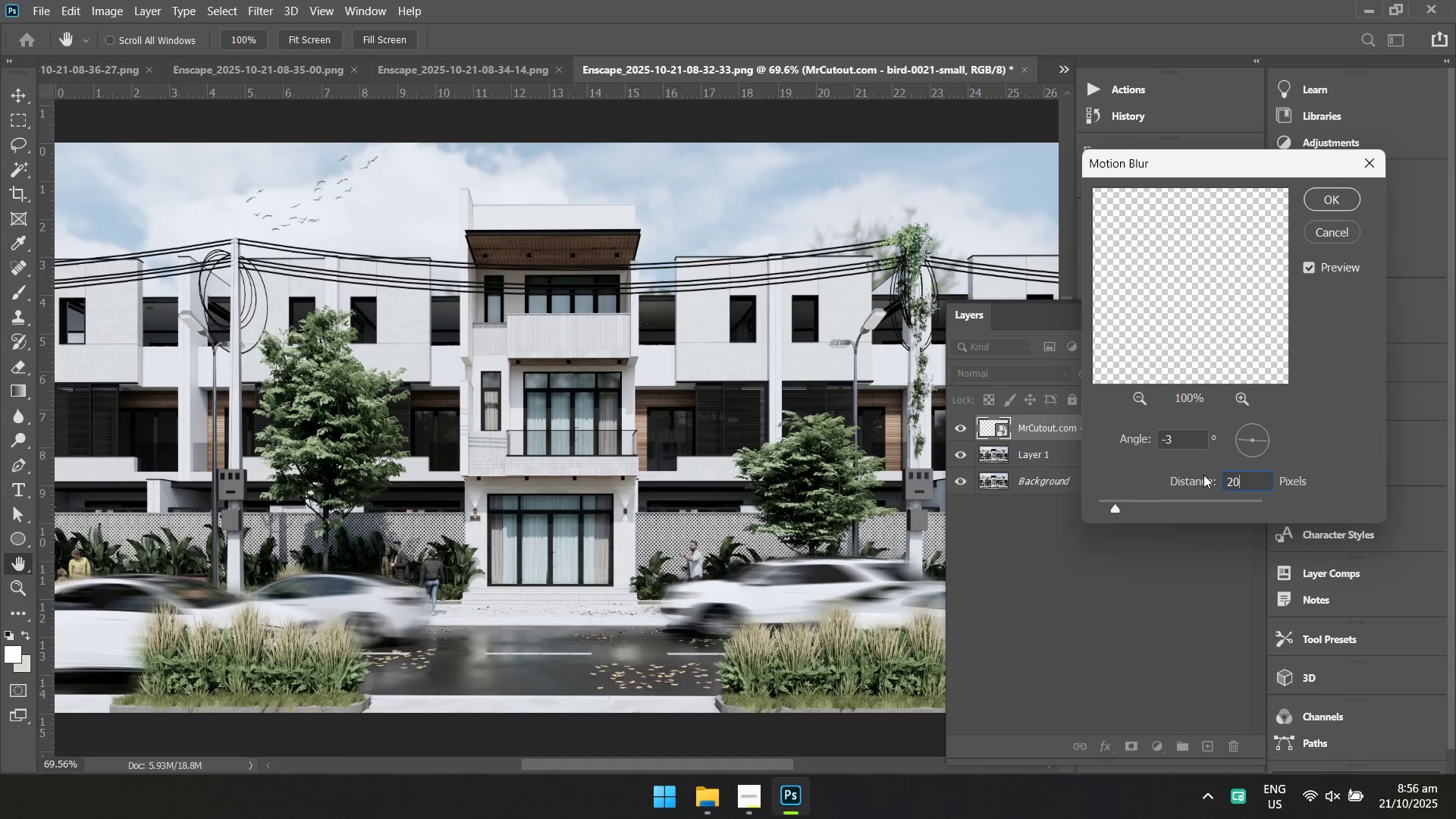 
key(Enter)
 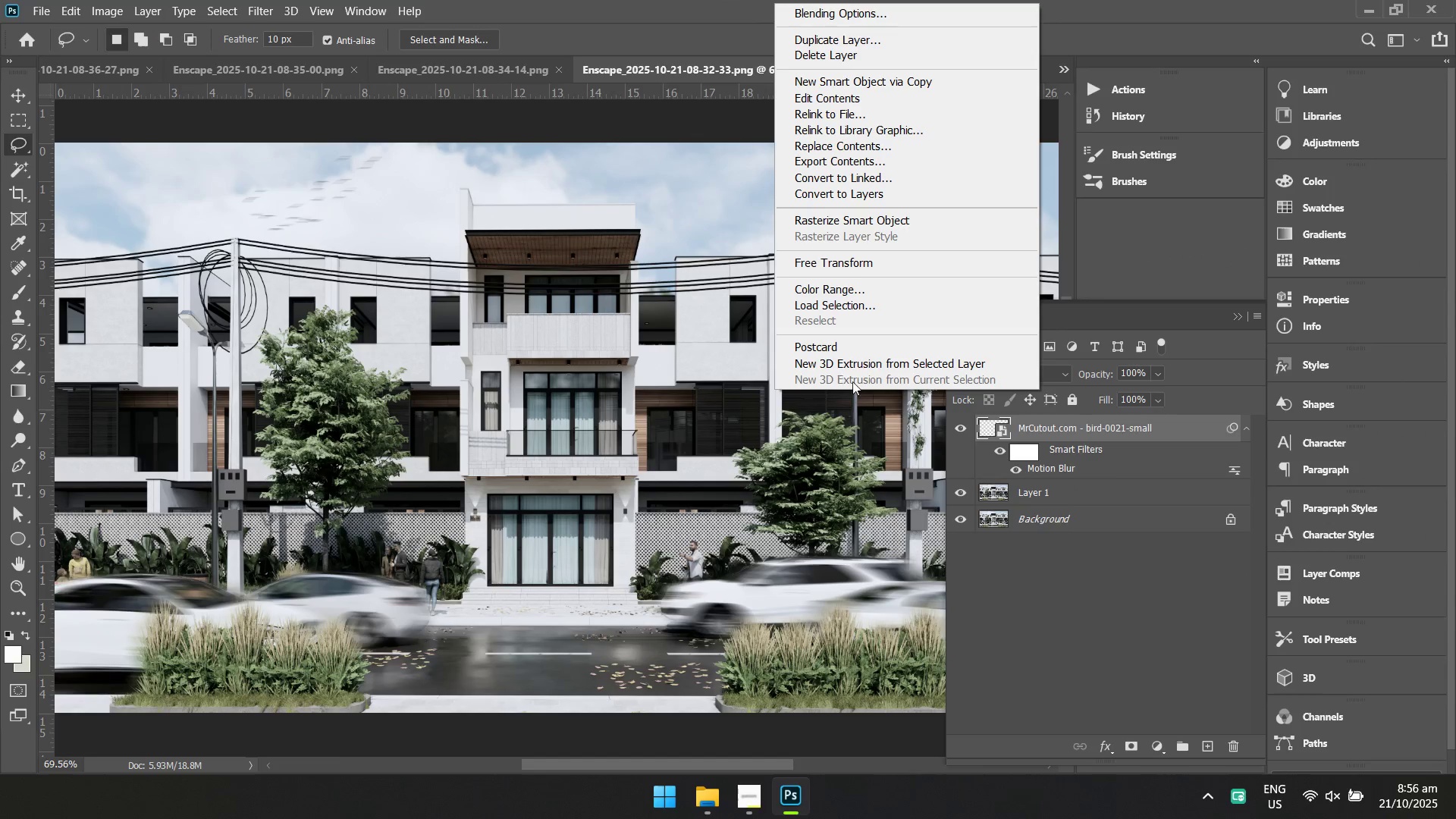 
left_click([1092, 531])
 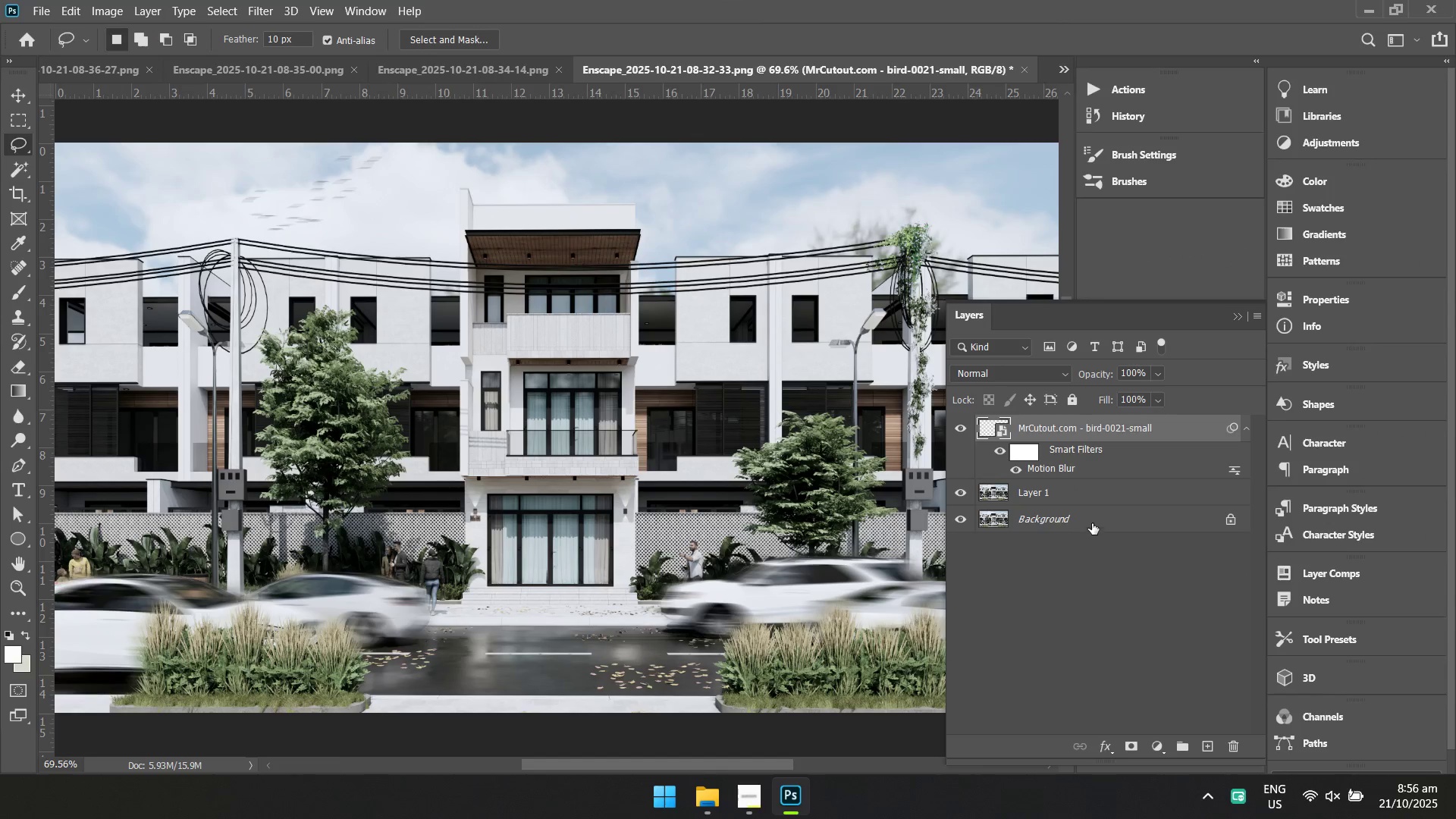 
hold_key(key=ShiftLeft, duration=0.56)
double_click([1092, 522])
 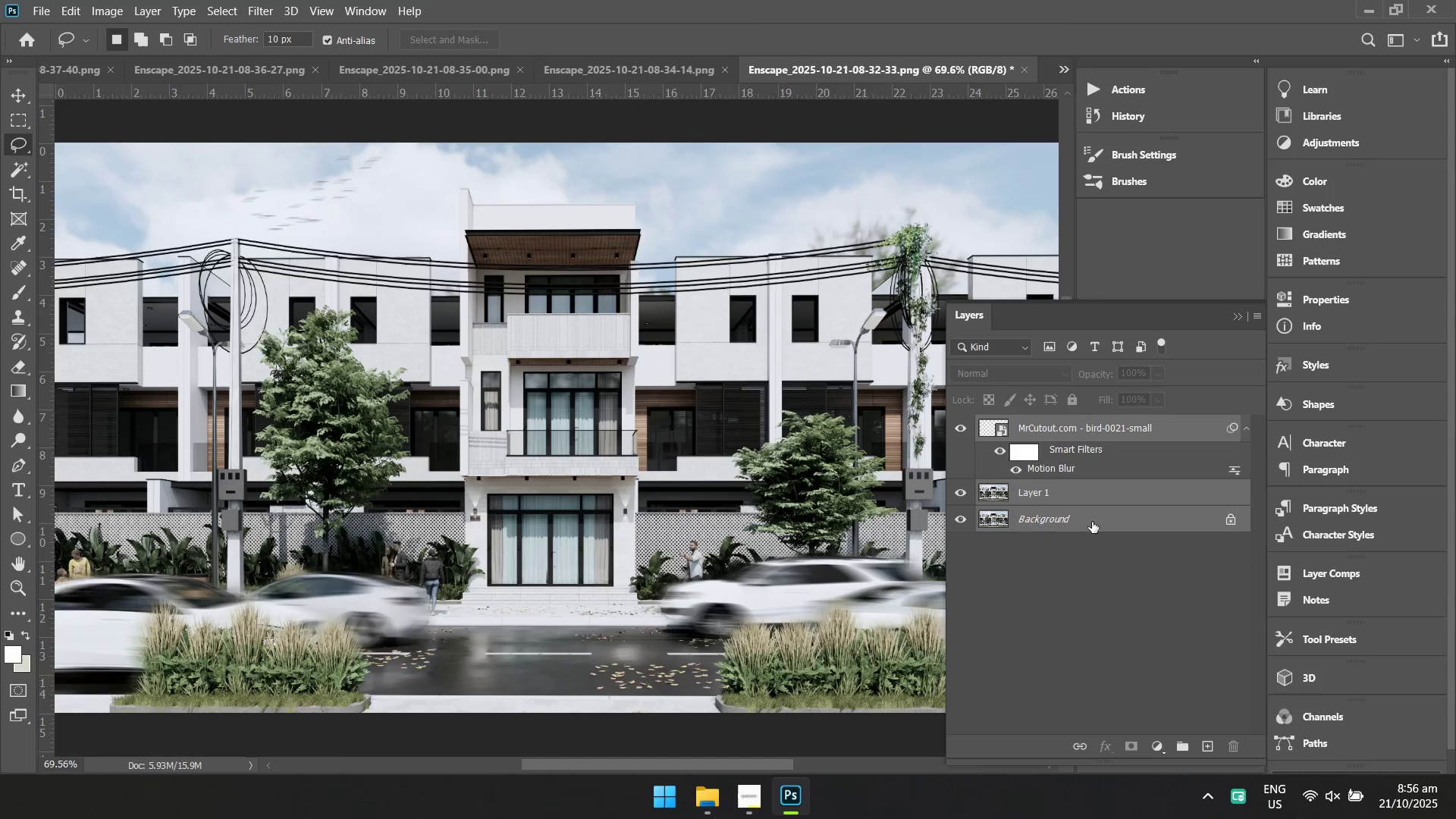 
right_click([1092, 522])
 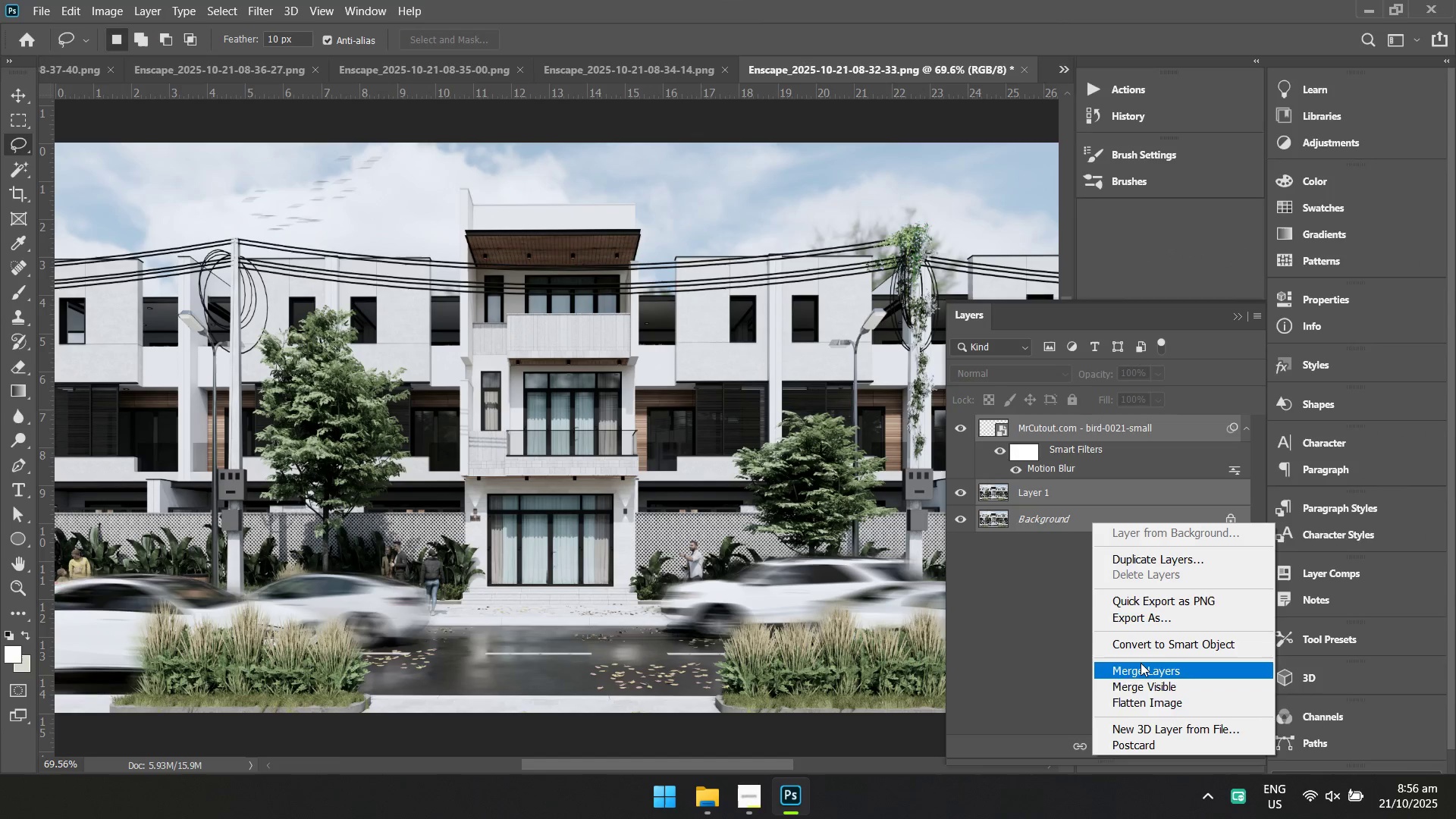 
left_click([1142, 705])
 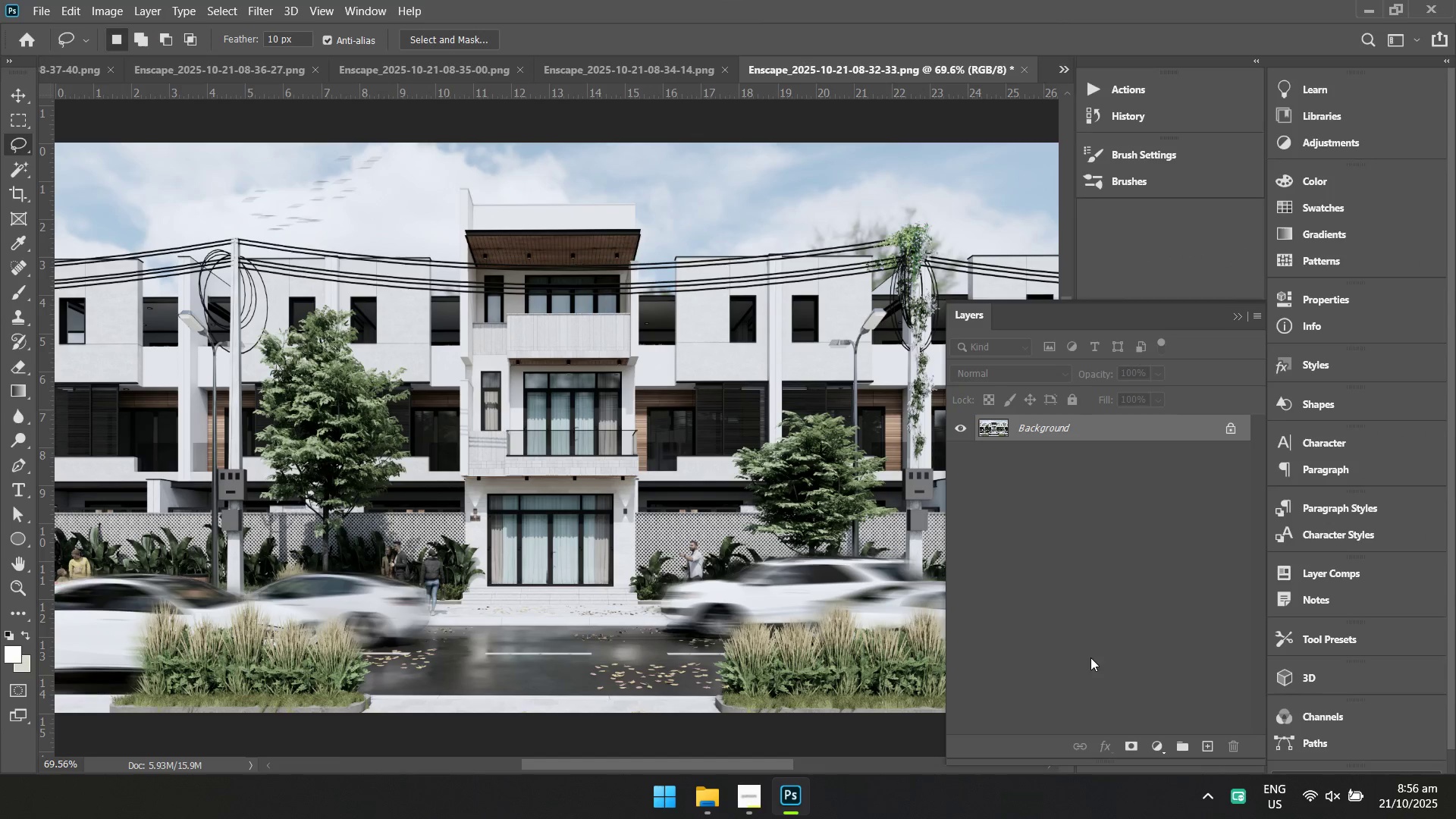 
key(Control+ControlLeft)
 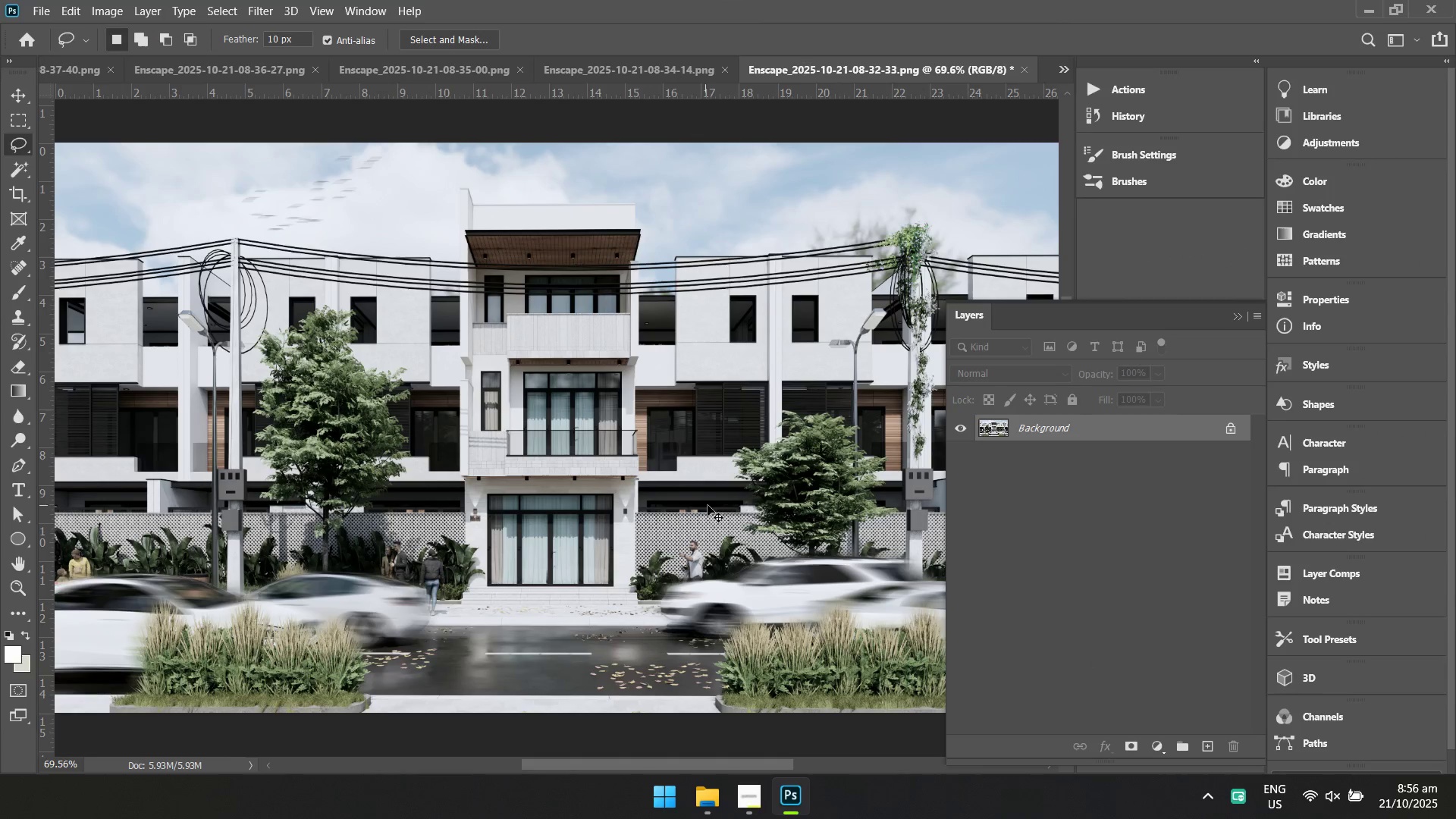 
key(Control+S)
 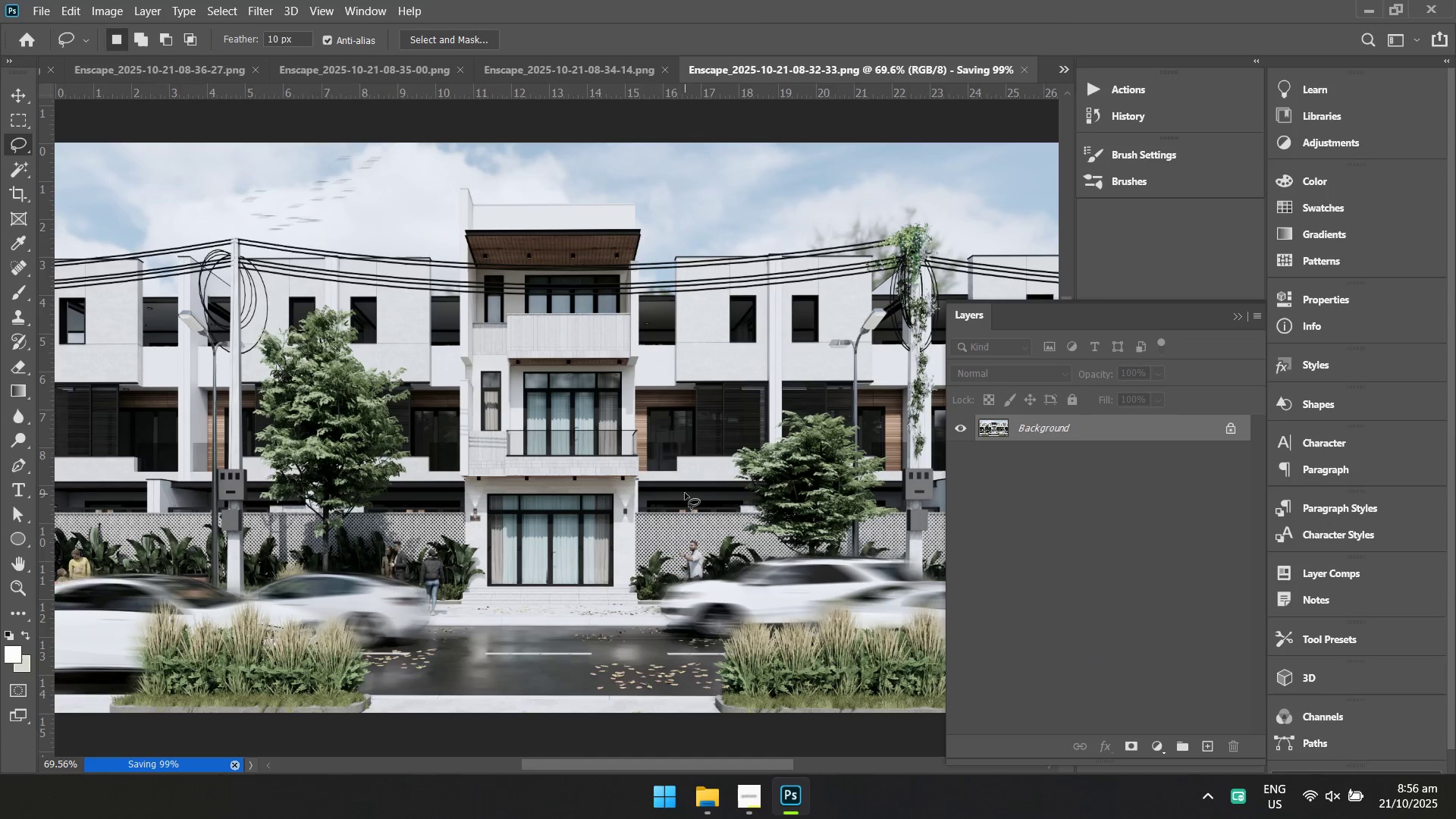 
key(Control+Shift+A)
 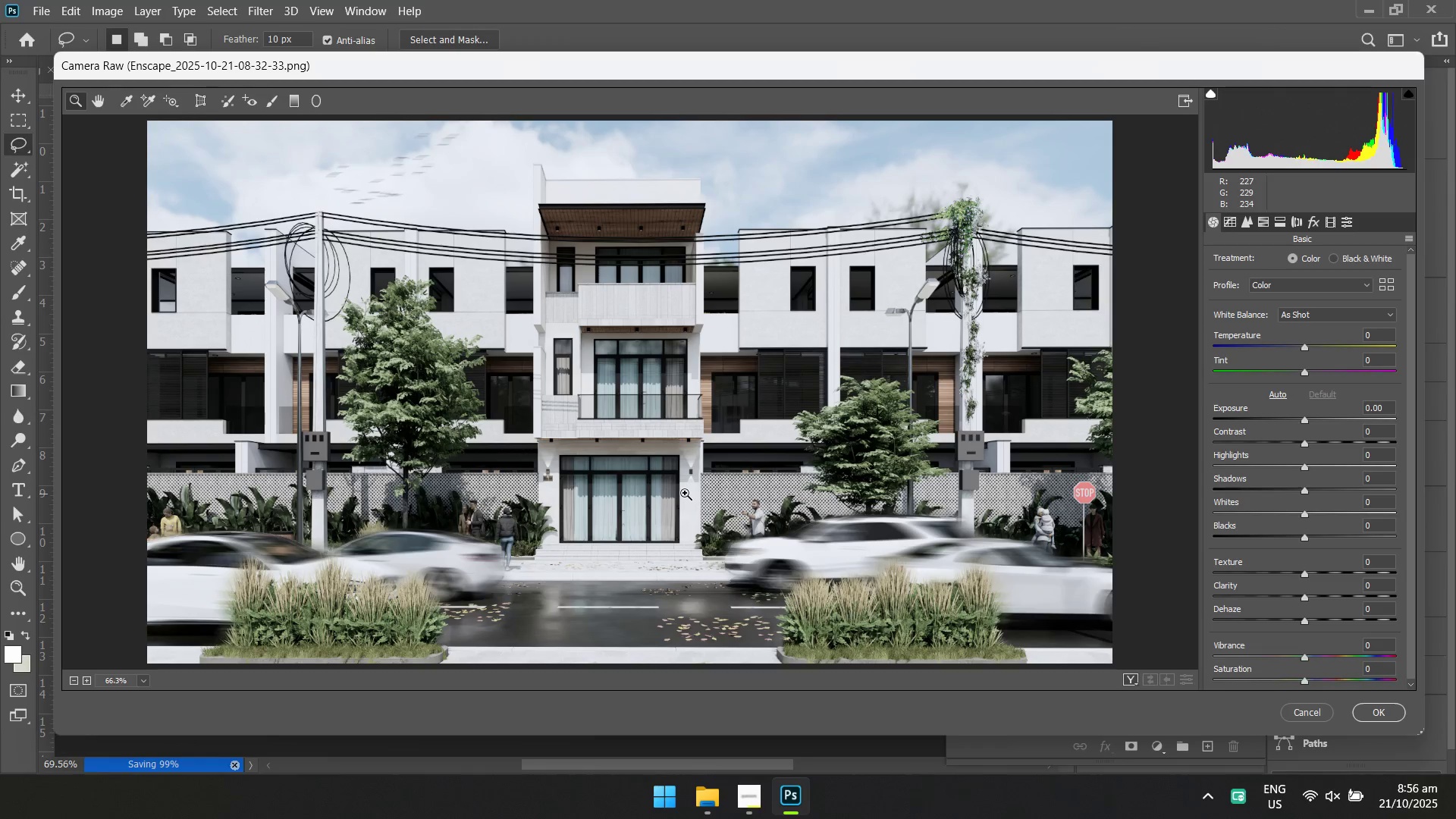 
wait(5.1)
 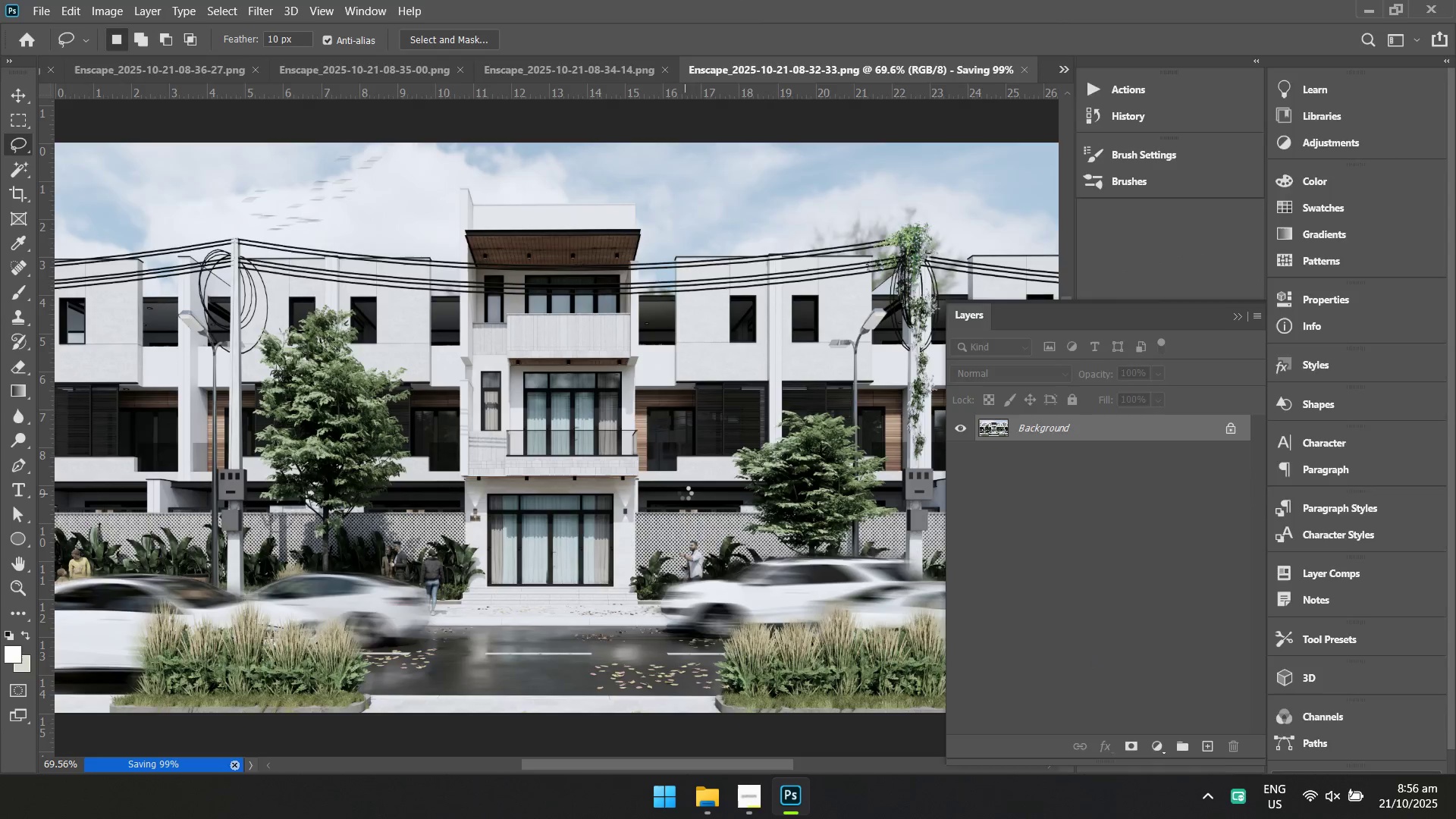 
left_click([1411, 243])
 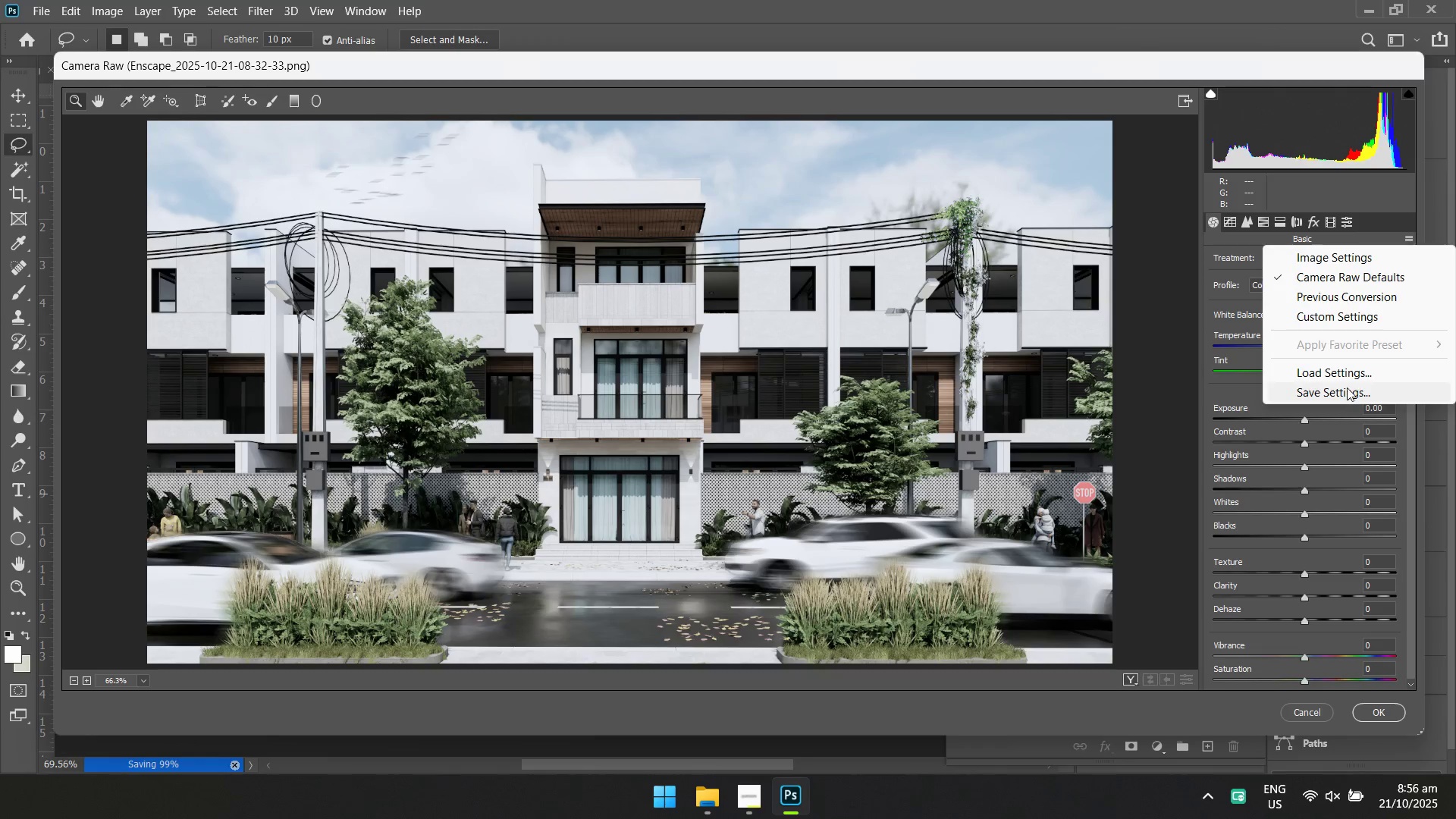 
left_click([1347, 378])
 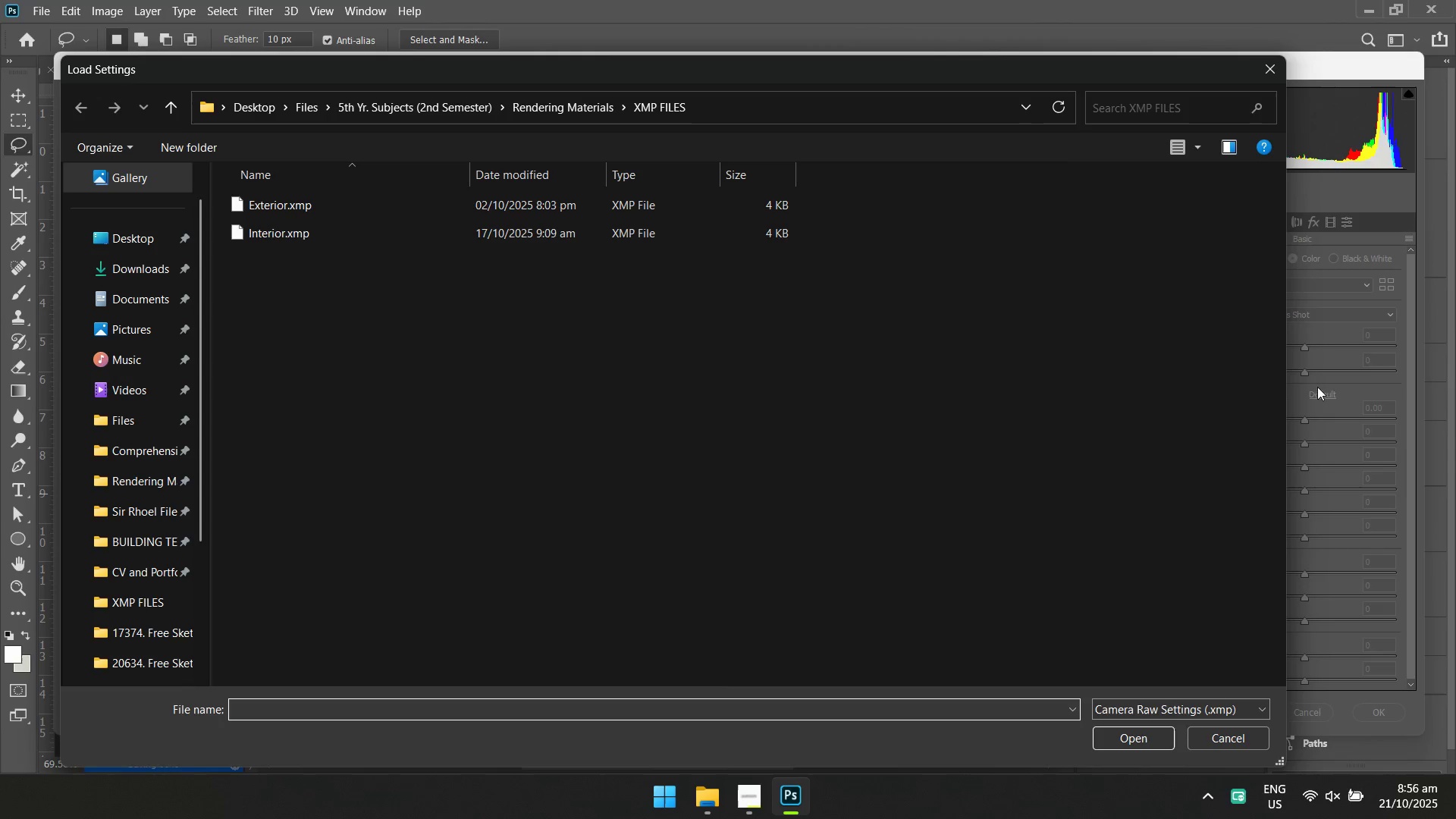 
left_click([527, 211])
 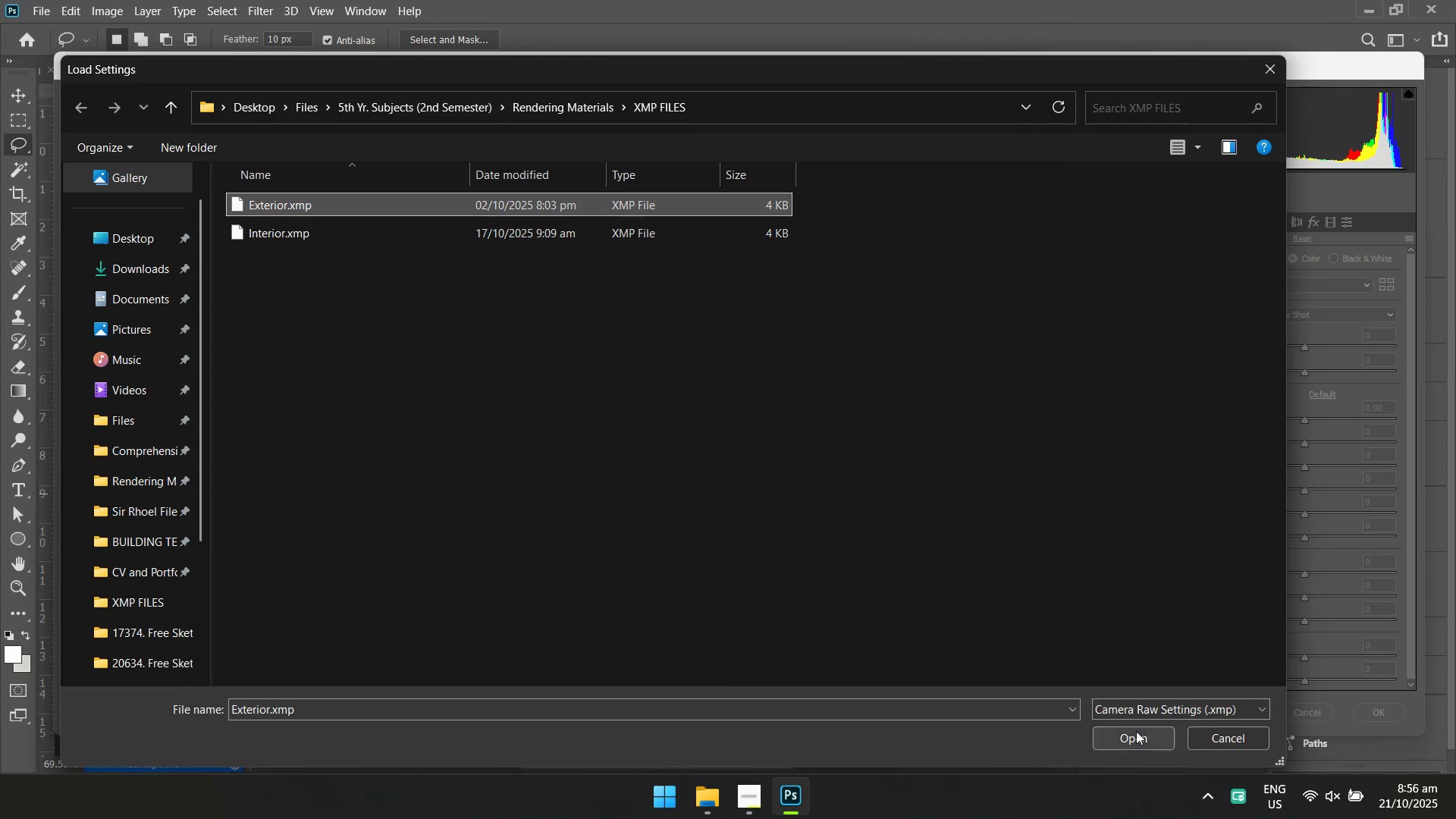 
left_click([1134, 740])
 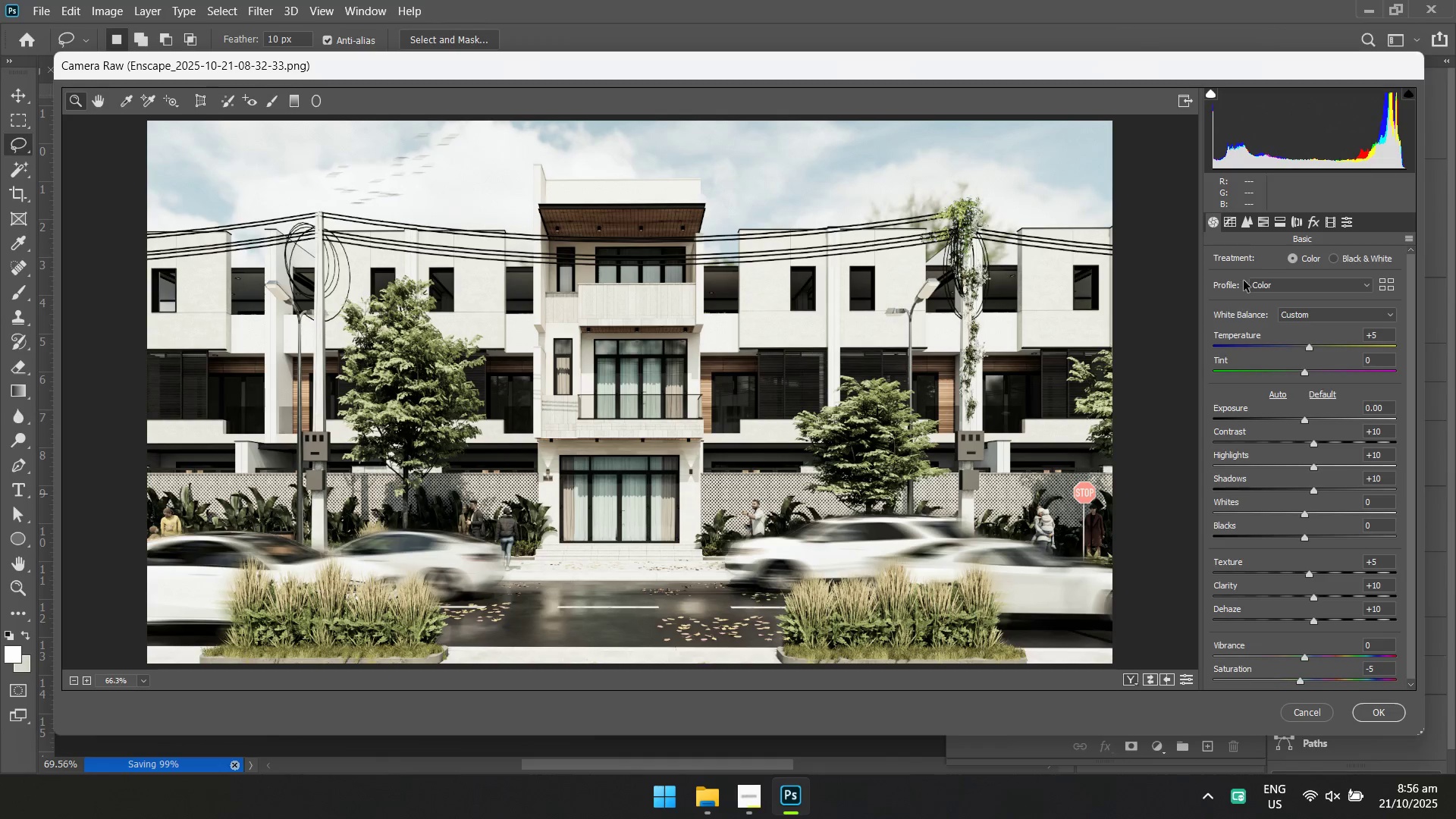 
left_click([1235, 225])
 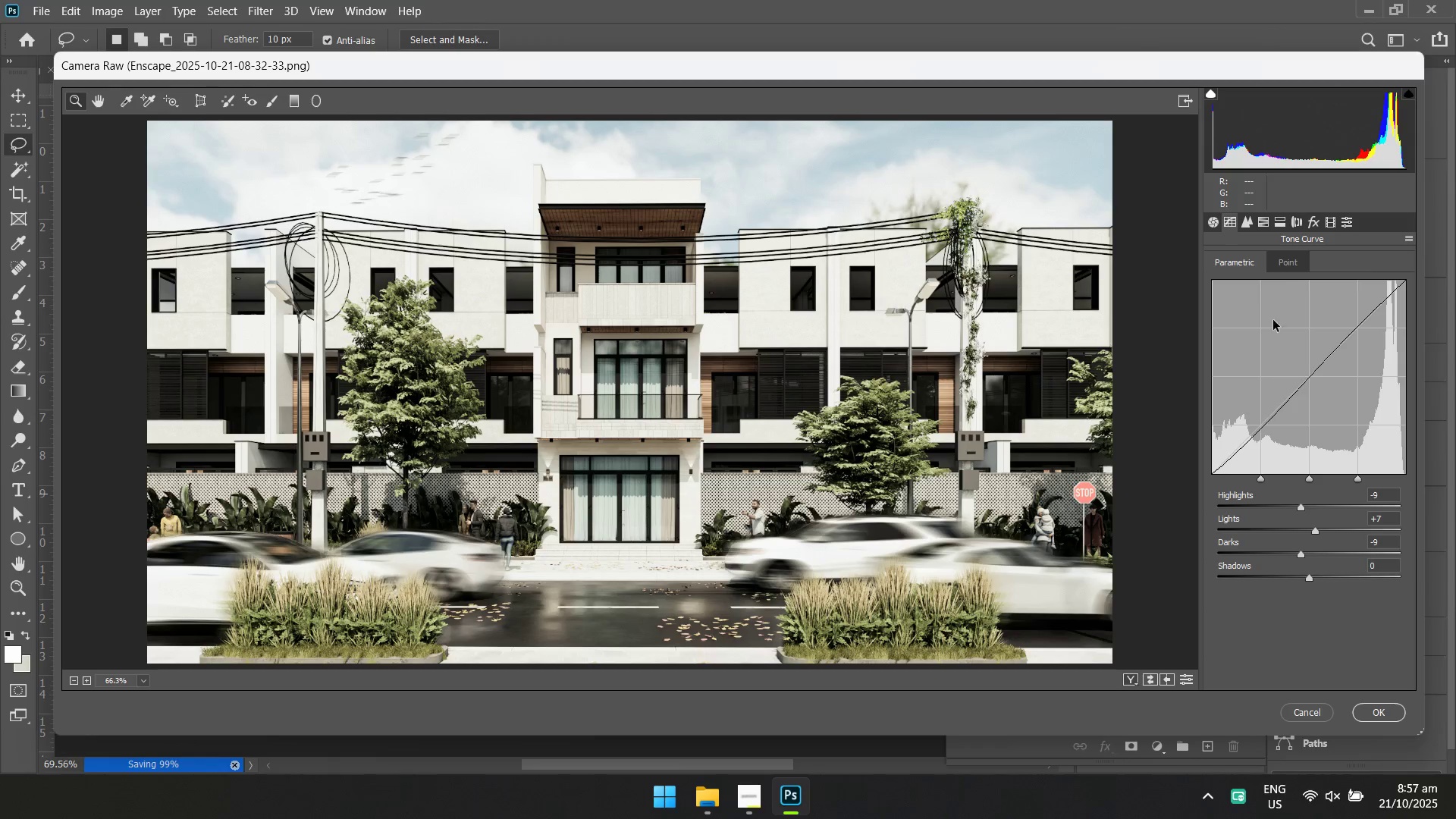 
left_click([1283, 266])
 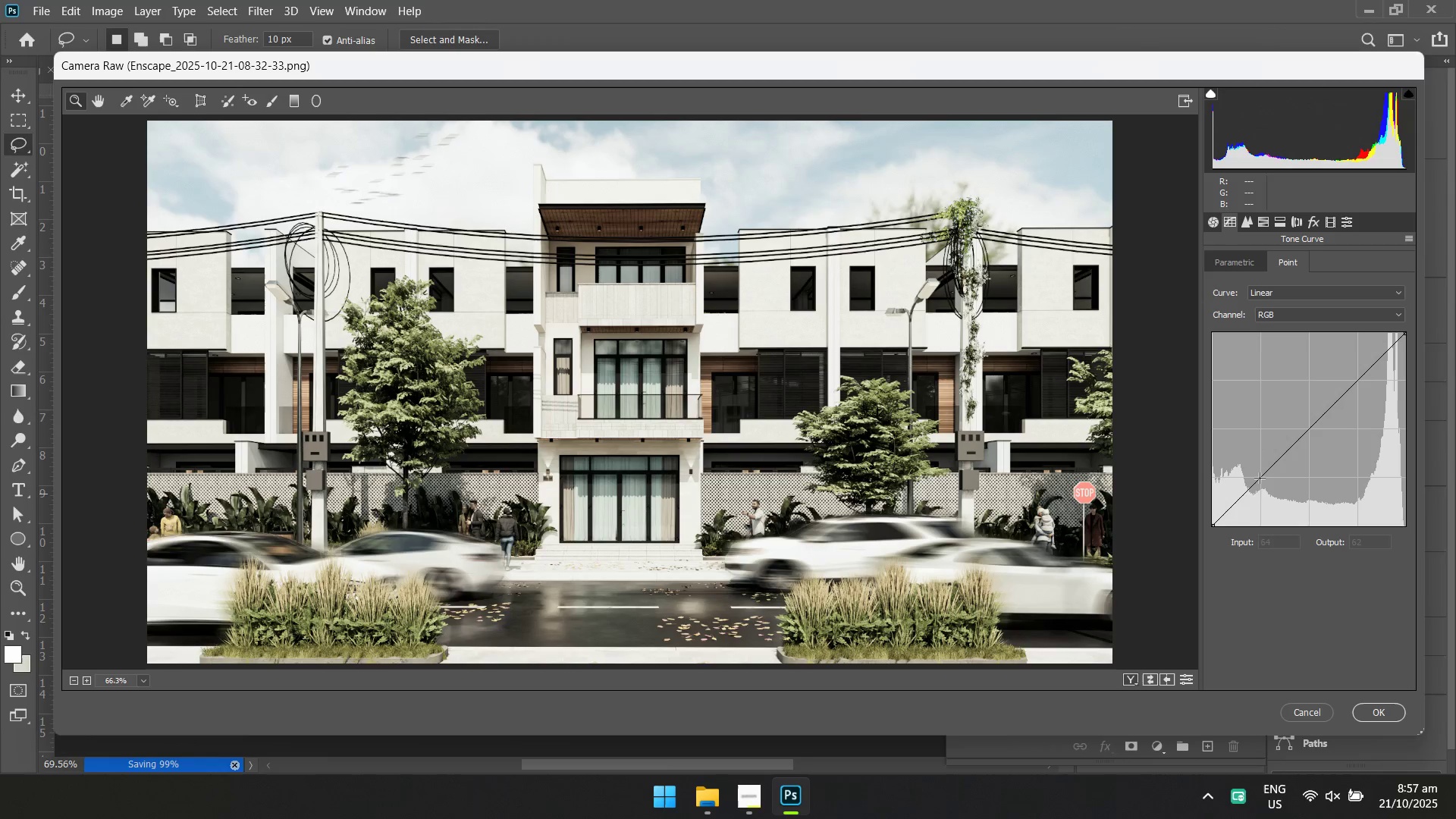 
left_click_drag(start_coordinate=[1261, 479], to_coordinate=[1263, 482])
 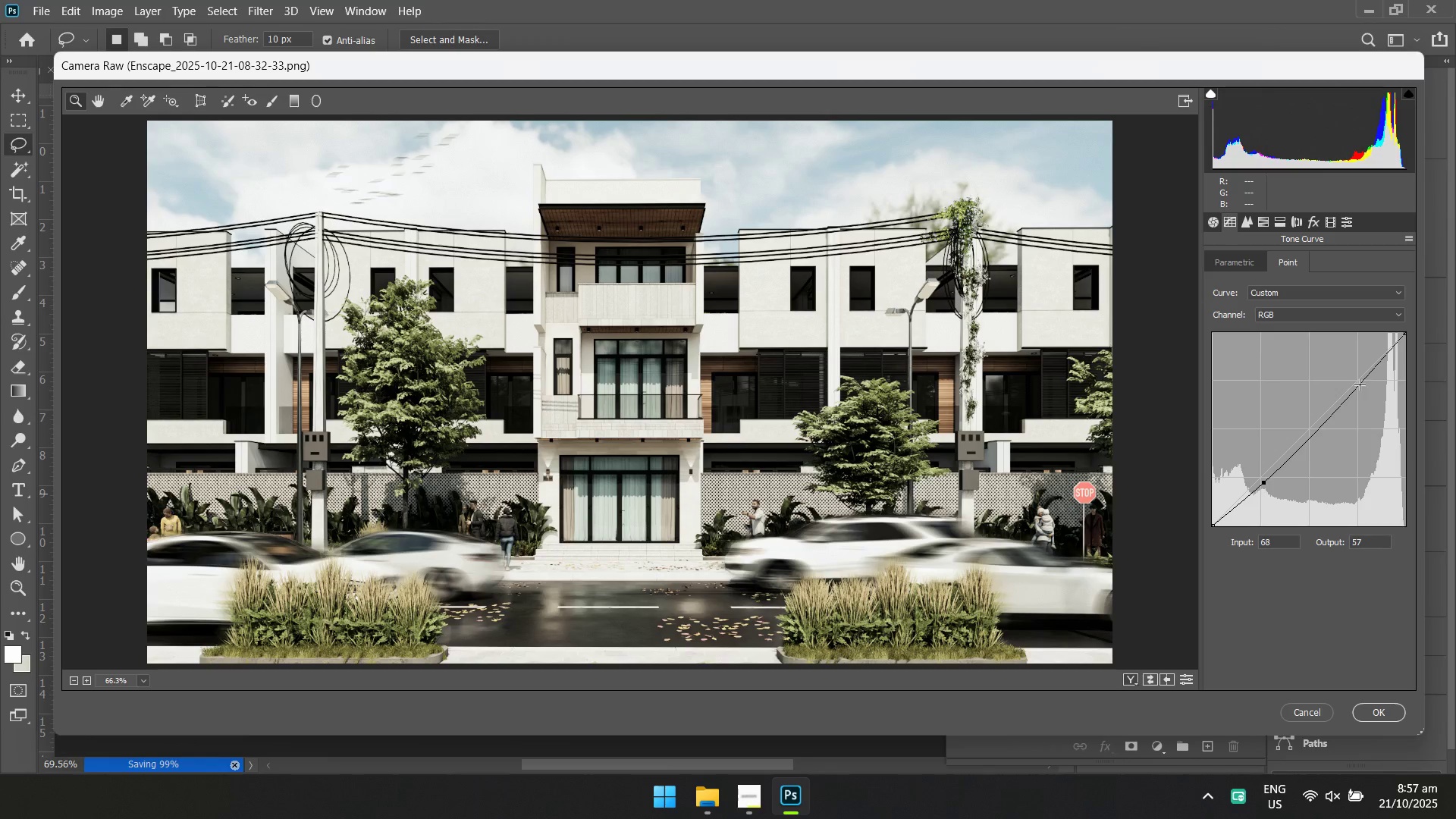 
left_click_drag(start_coordinate=[1360, 384], to_coordinate=[1355, 375])
 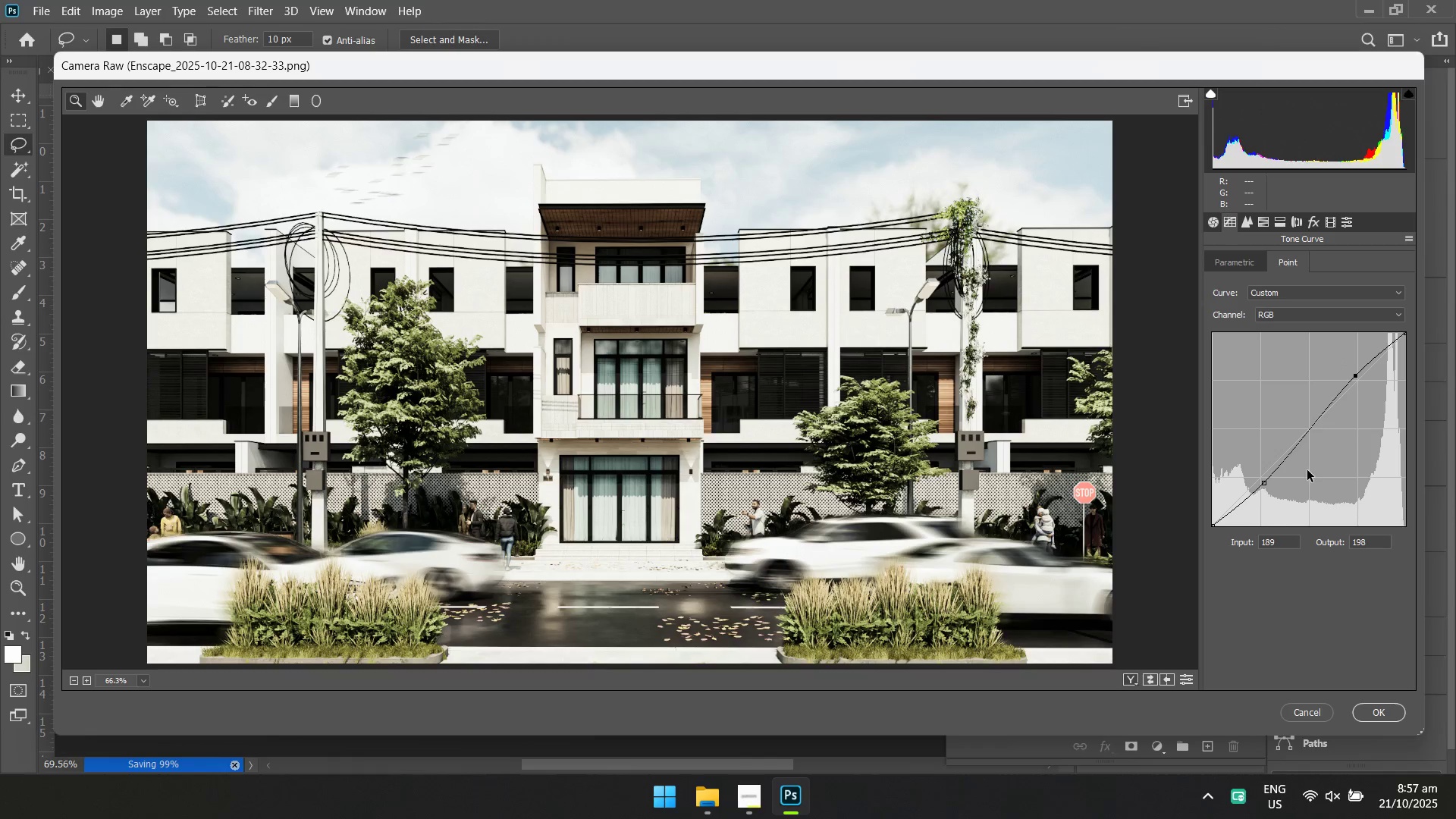 
wait(20.42)
 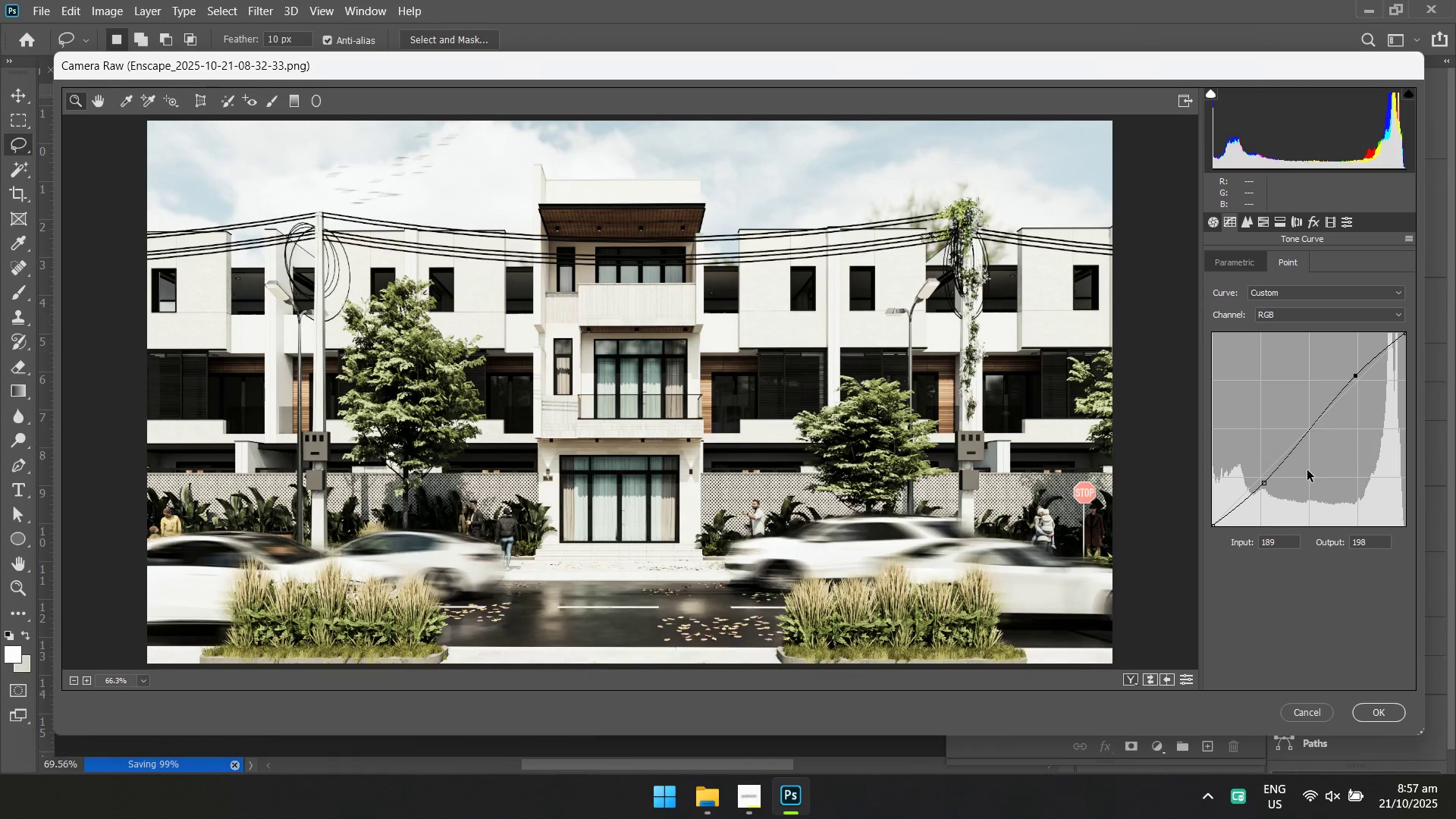 
left_click([1241, 263])
 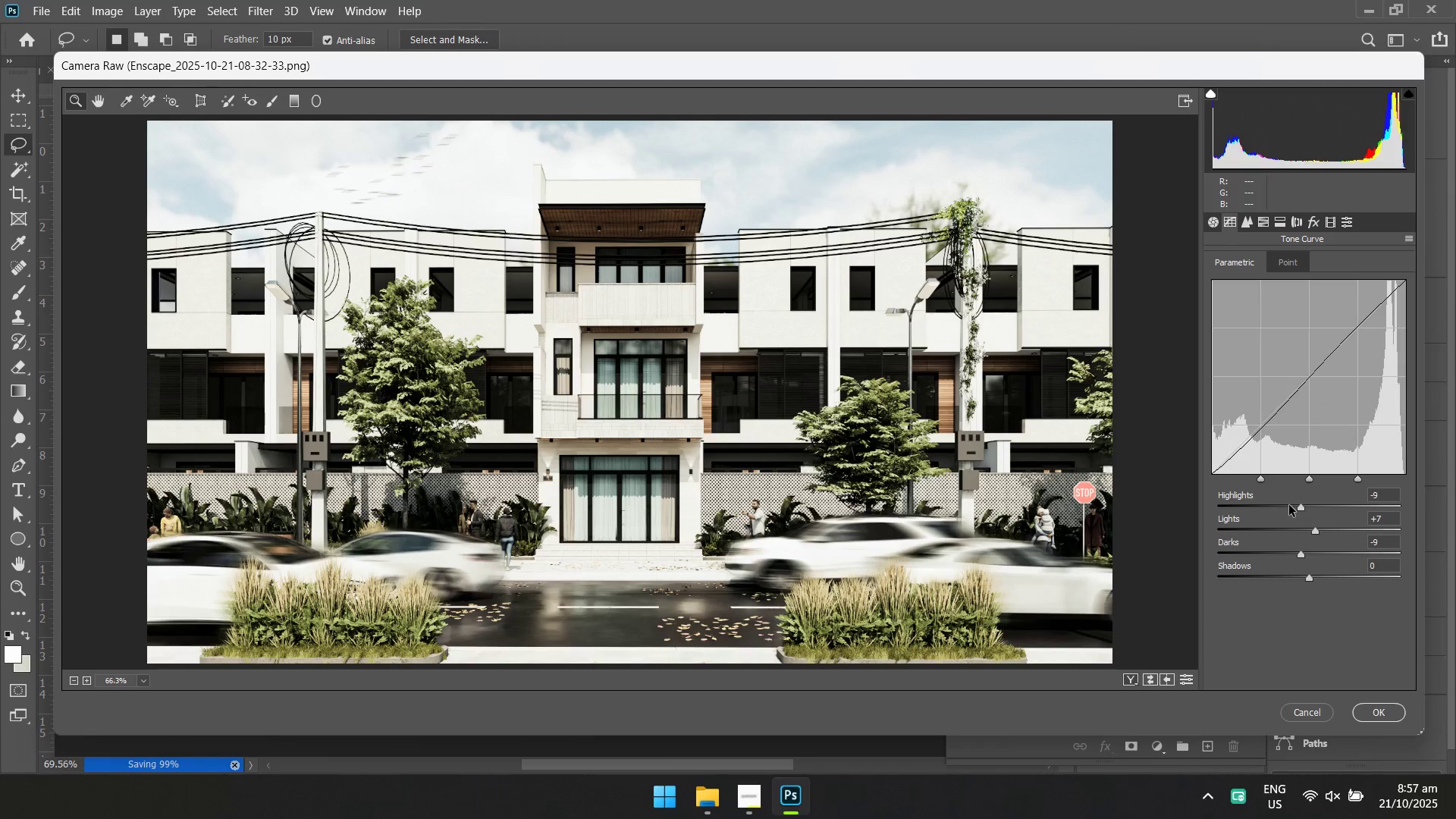 
left_click([1289, 504])
 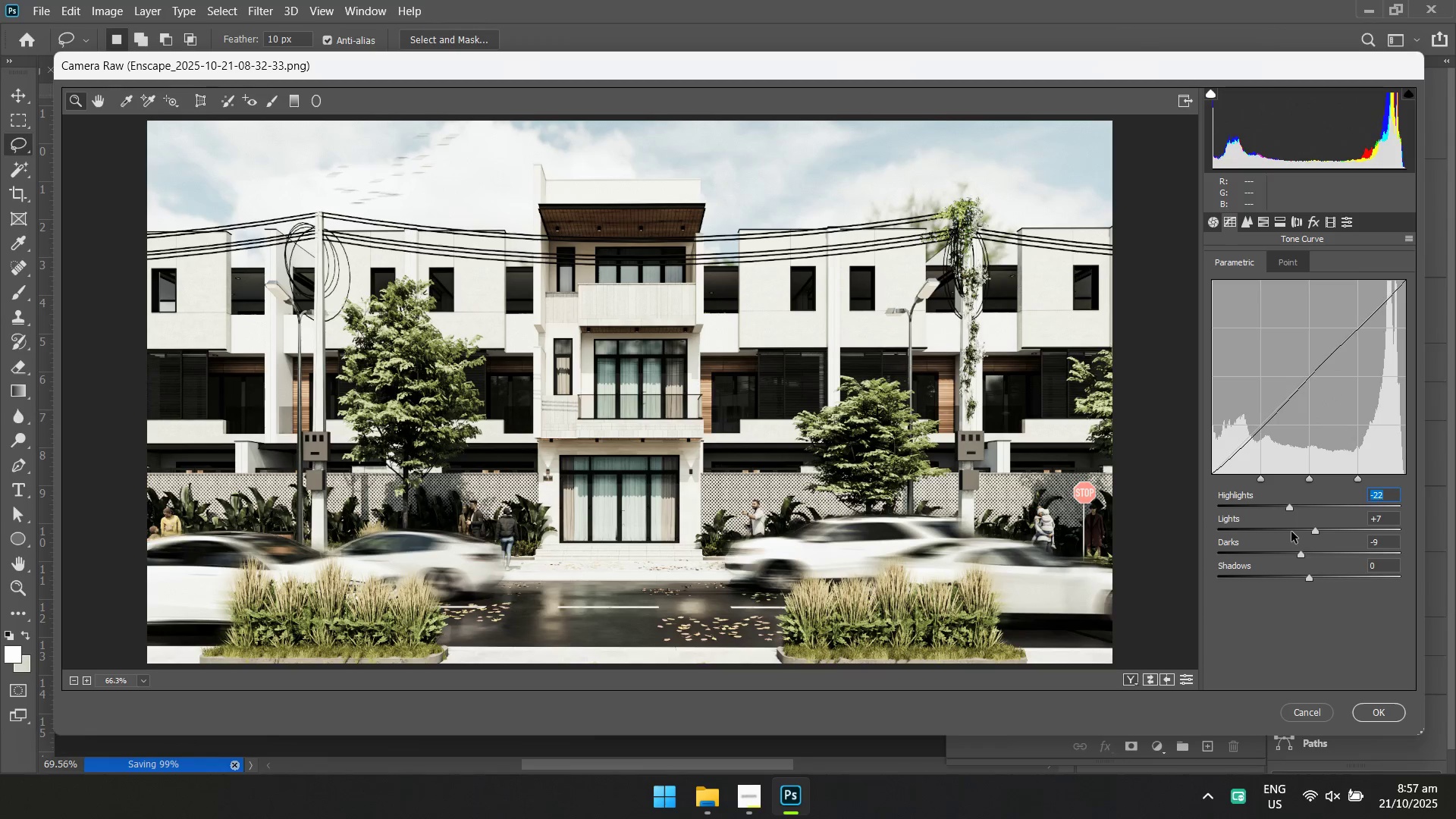 
left_click([1291, 532])
 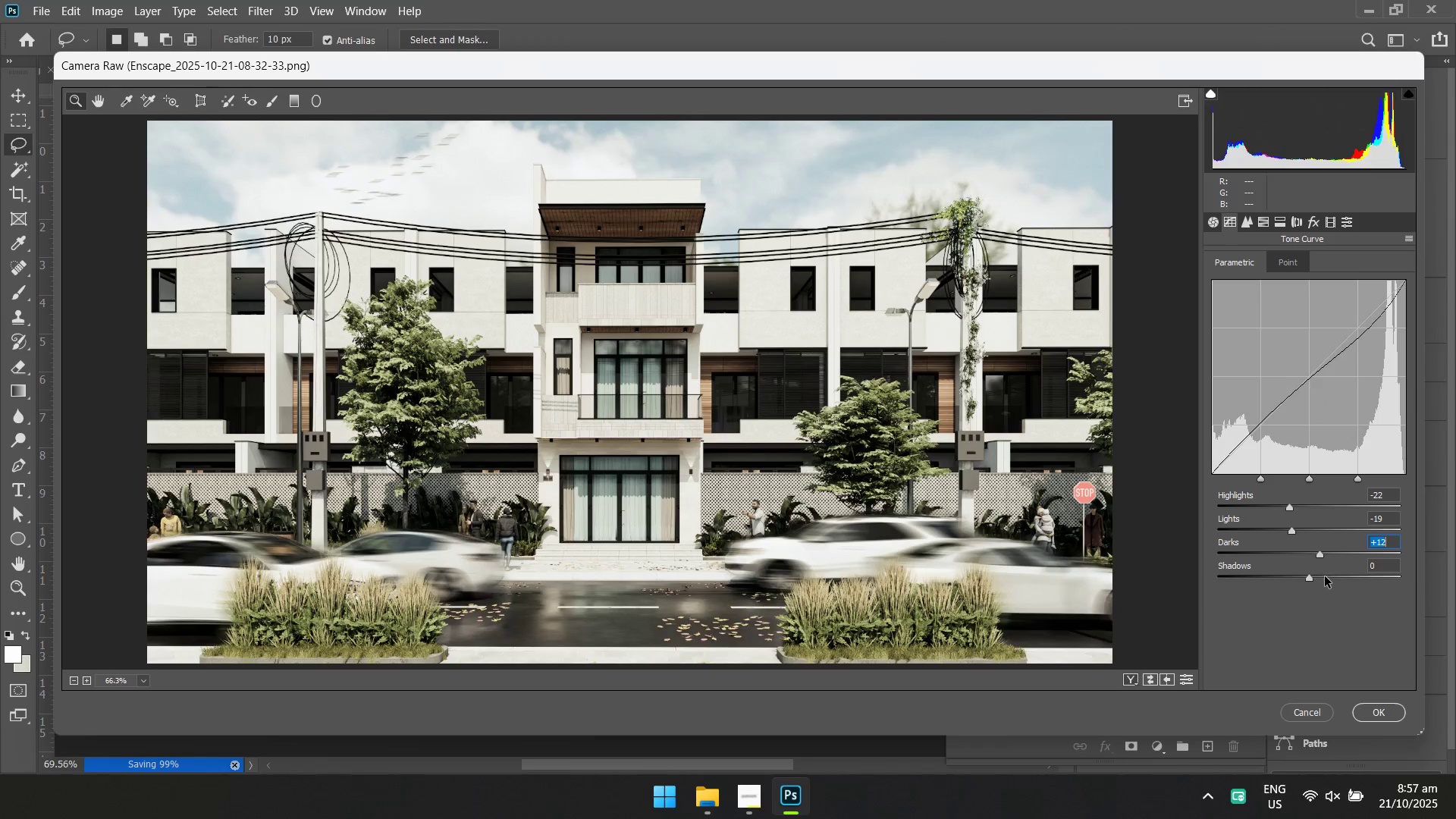 
left_click([1321, 576])
 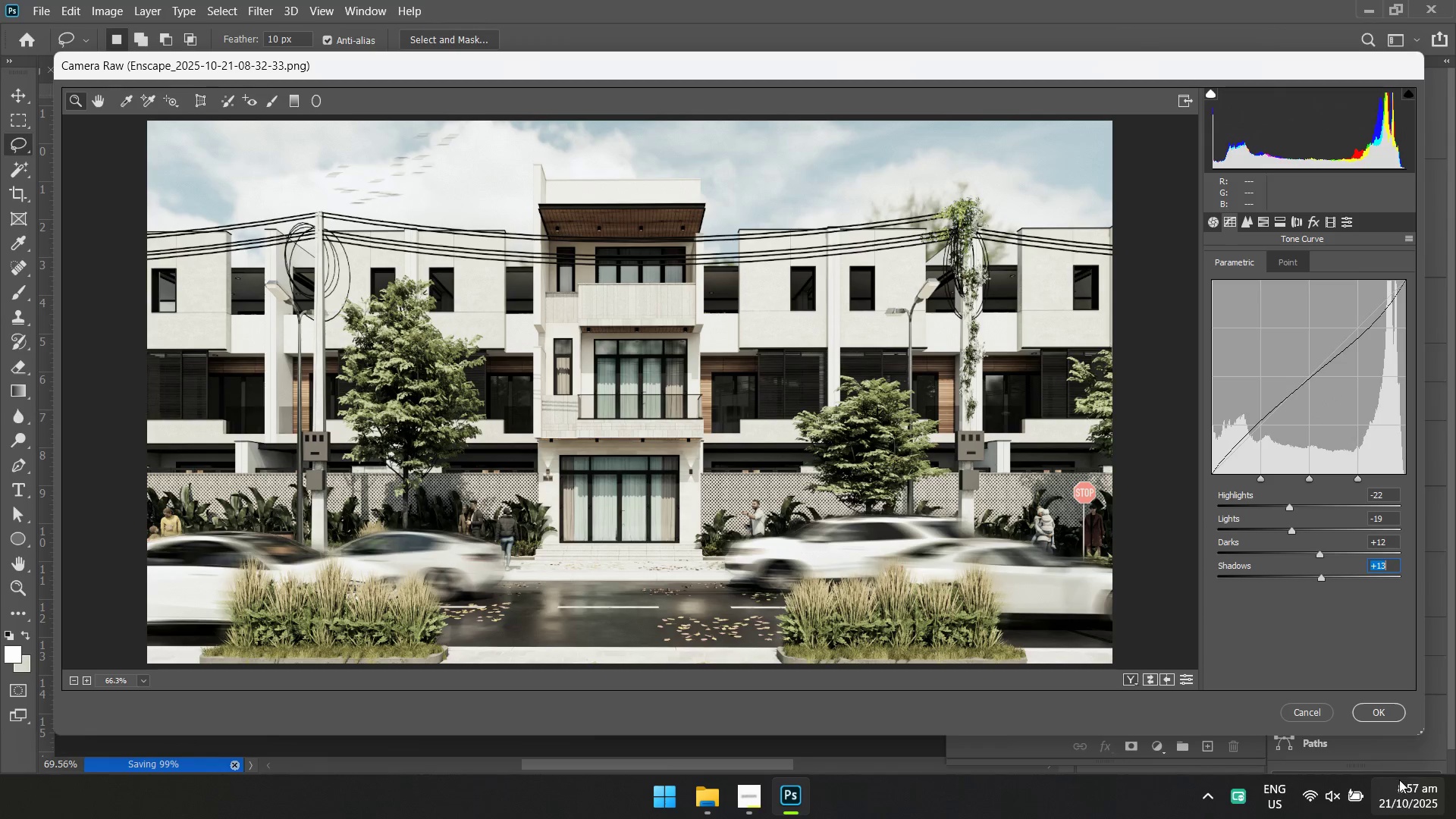 
left_click([1380, 702])
 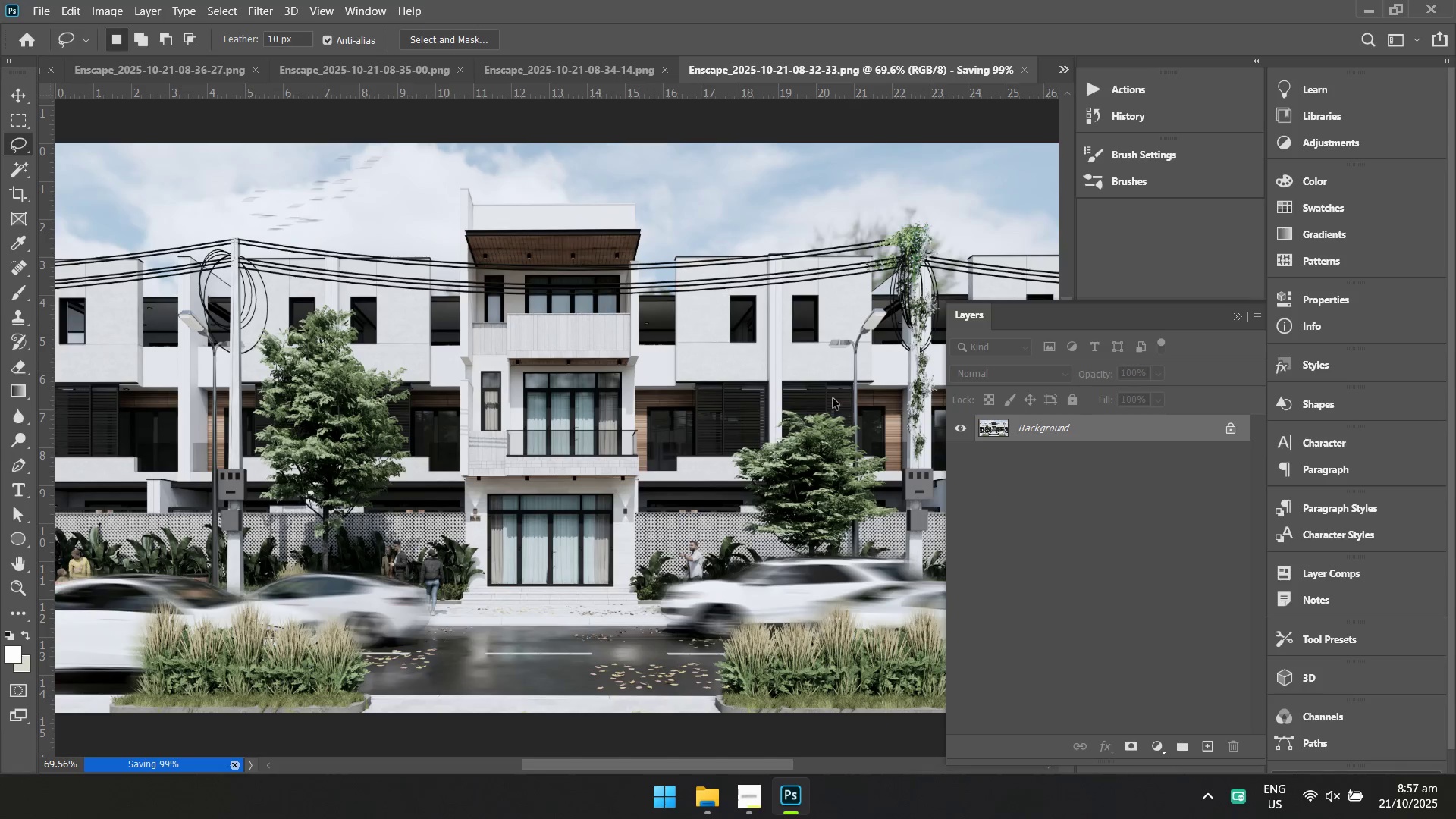 
key(Control+S)
 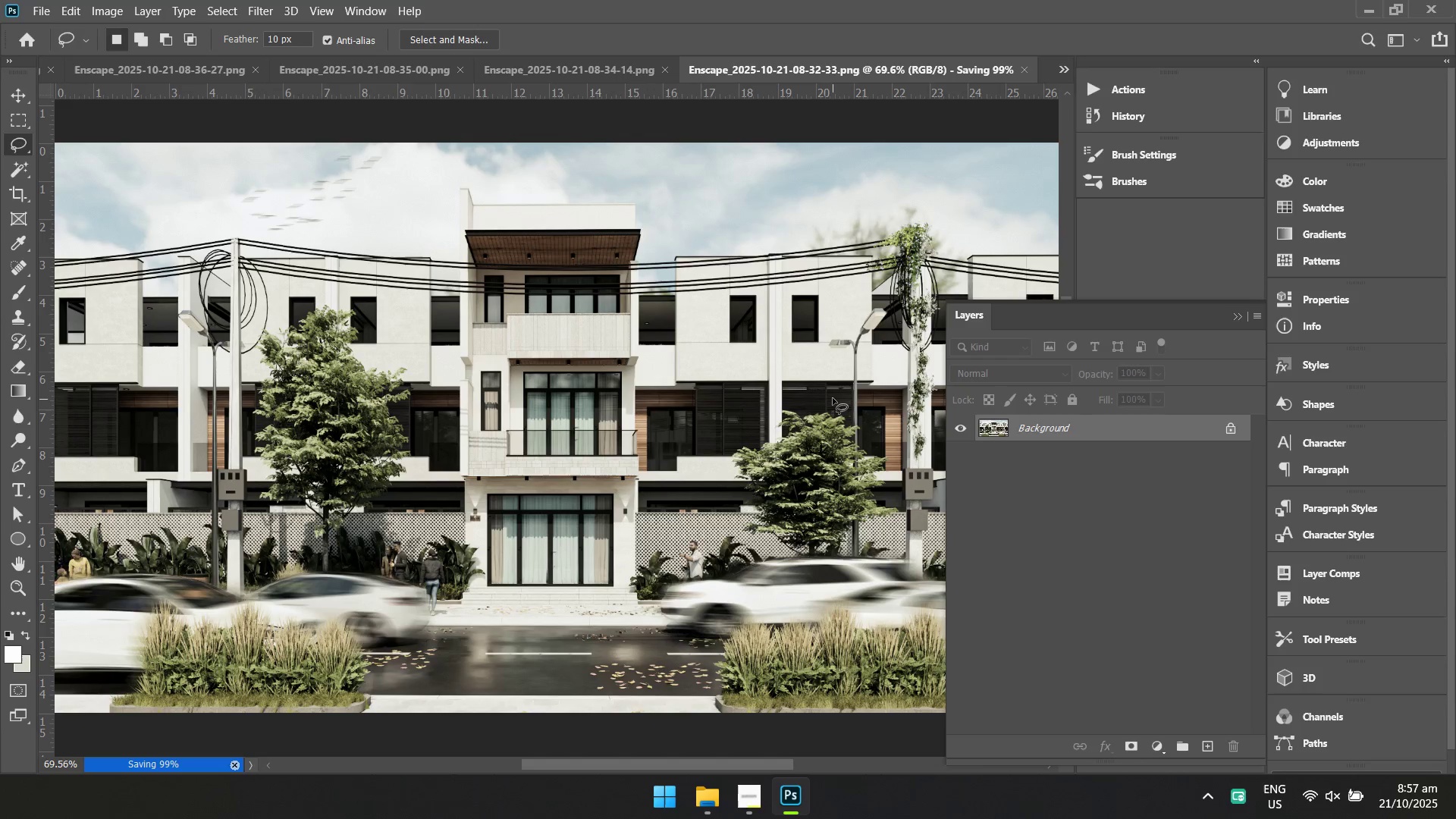 
key(Control+S)
 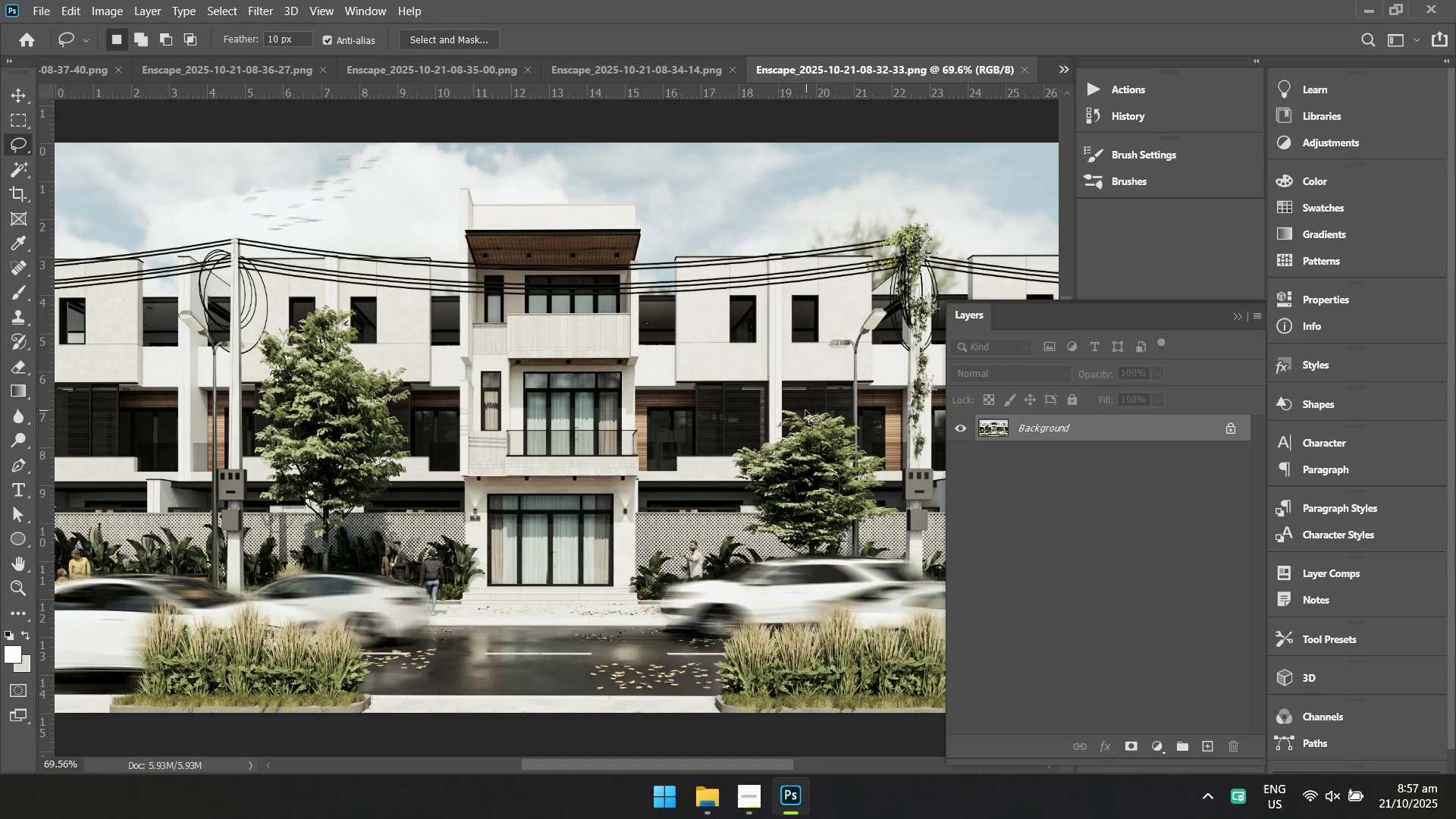 
hold_key(key=Space, duration=1.5)
 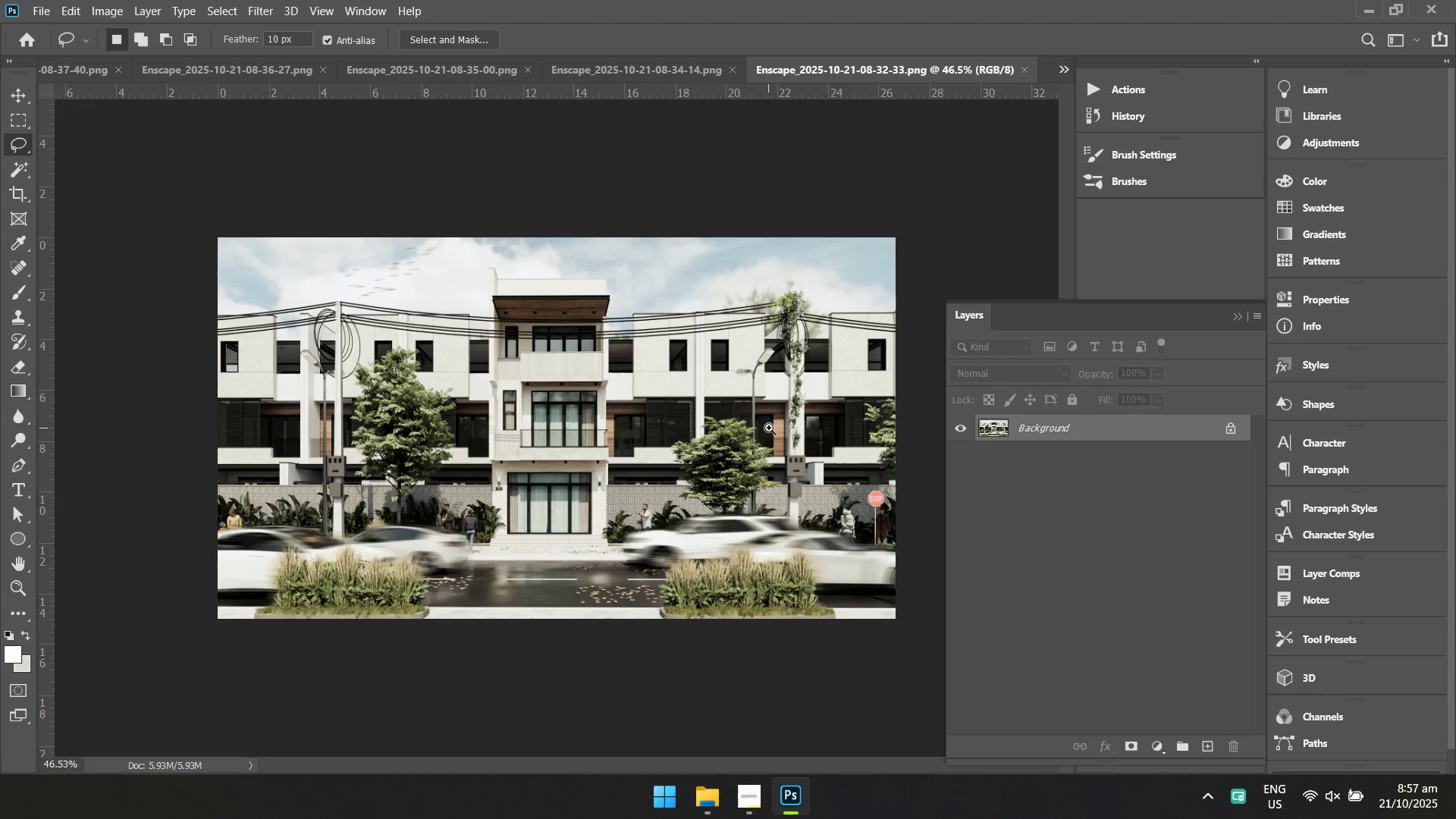 
left_click_drag(start_coordinate=[800, 411], to_coordinate=[769, 428])
 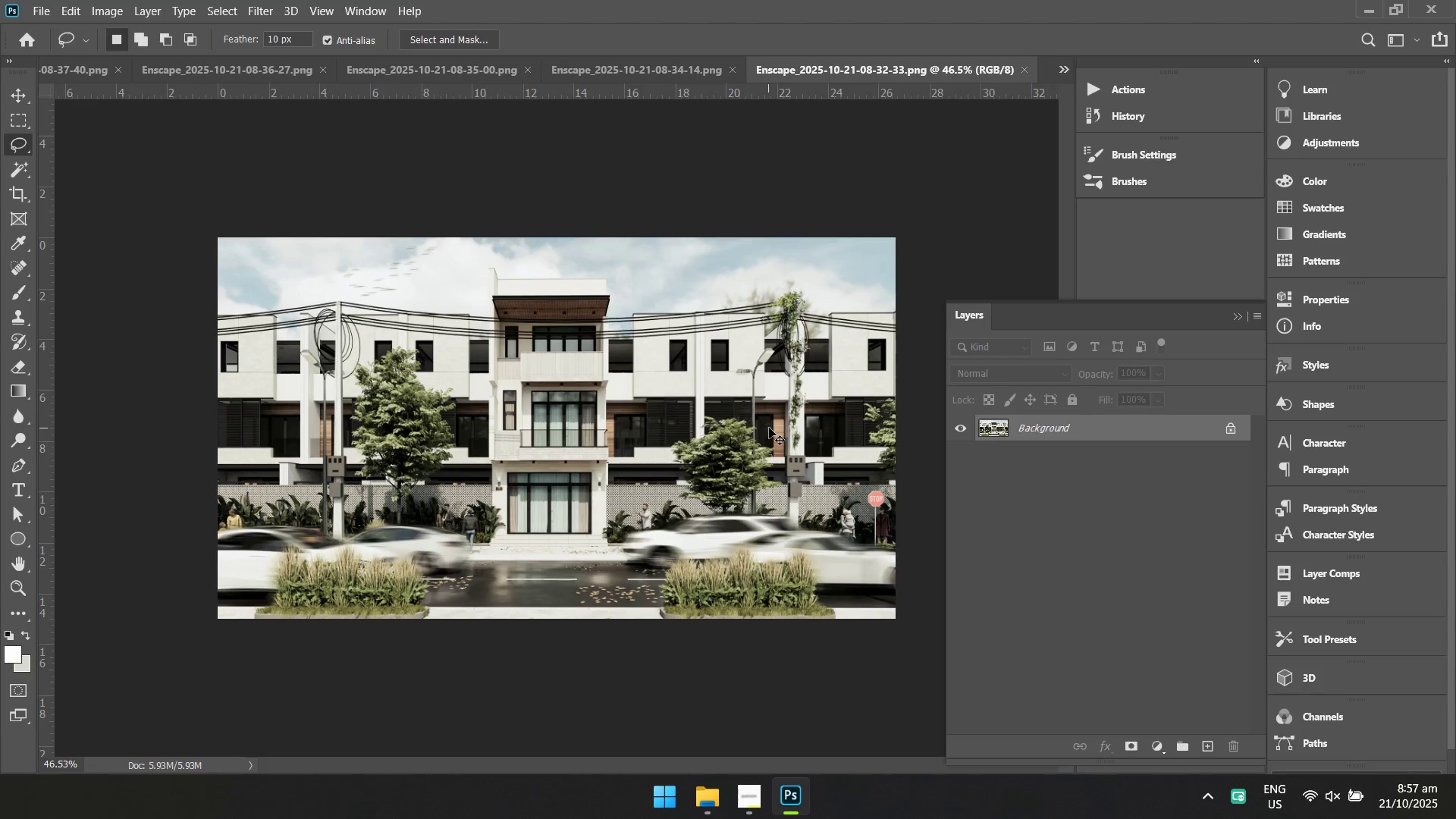 
hold_key(key=Space, duration=0.52)
 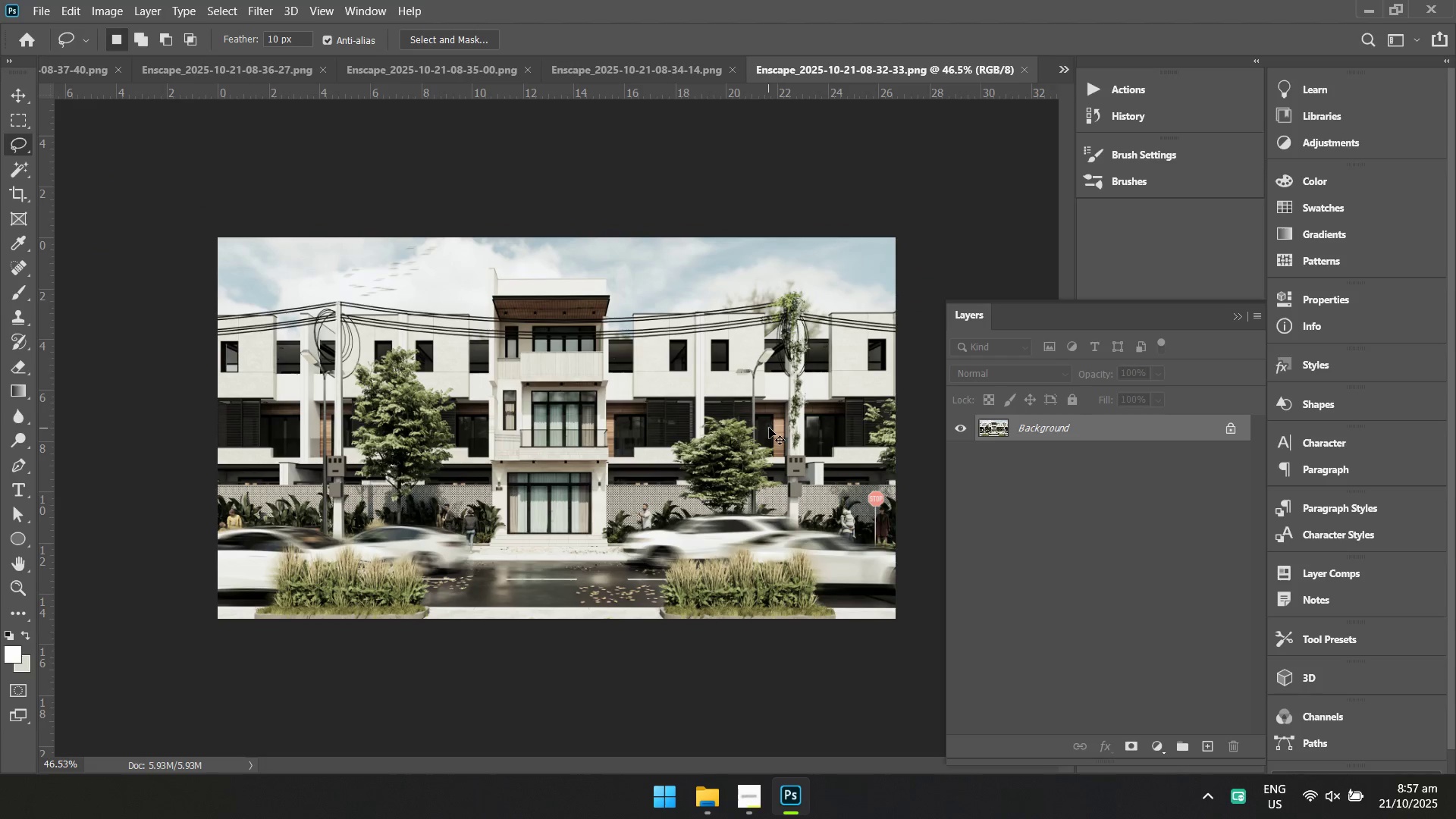 
key(Control+S)
 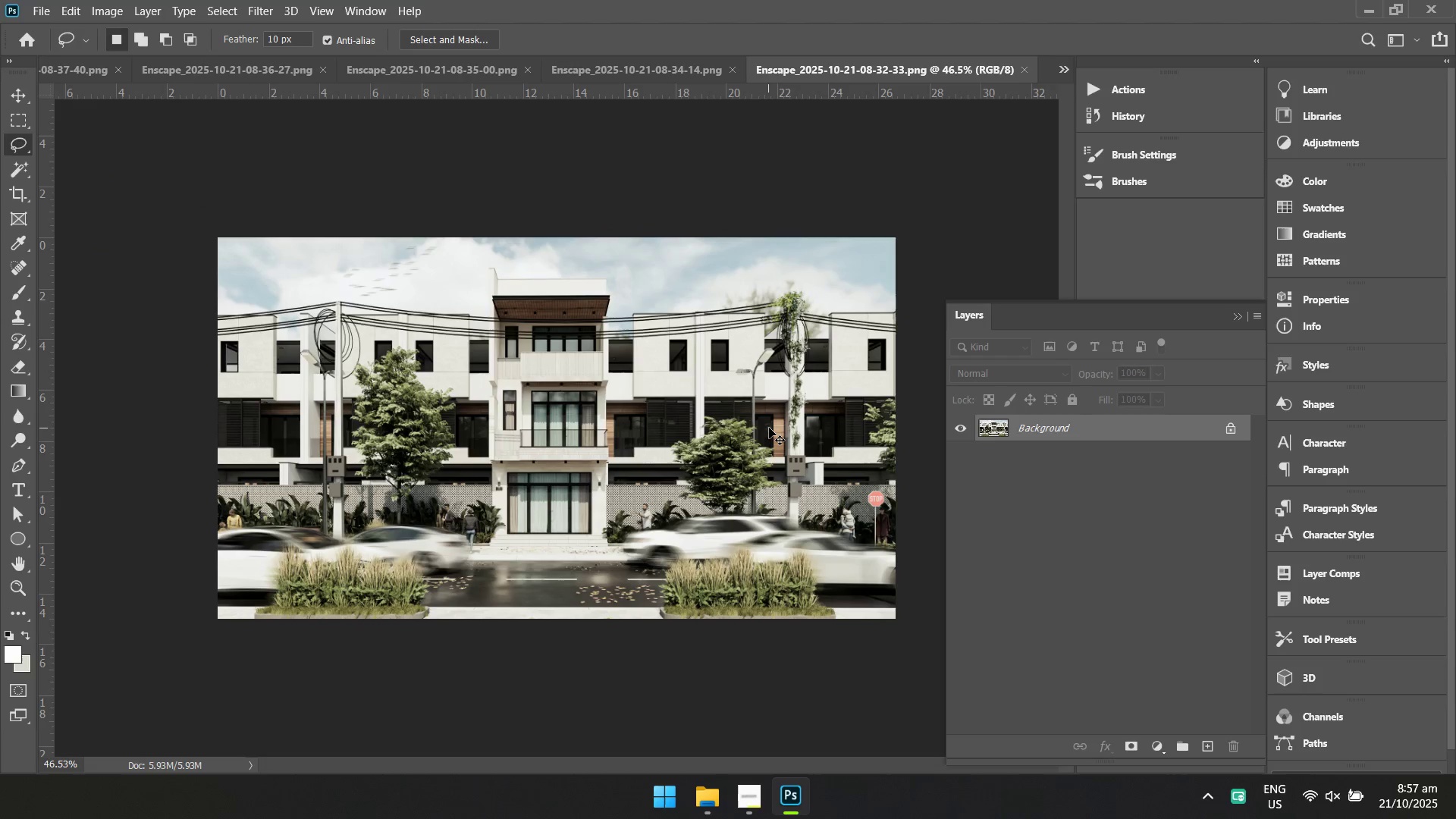 
key(Control+S)
 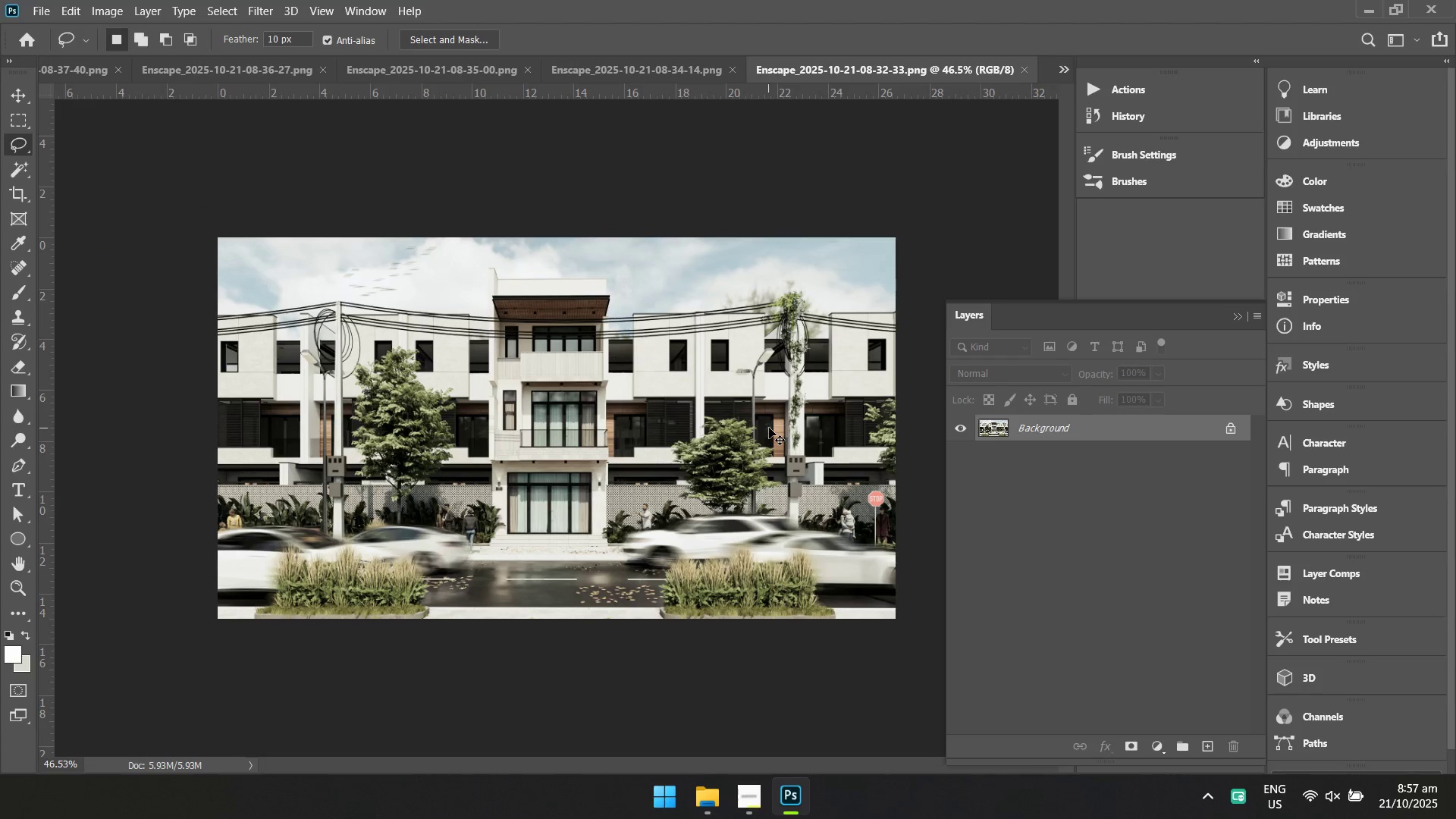 
key(Control+S)
 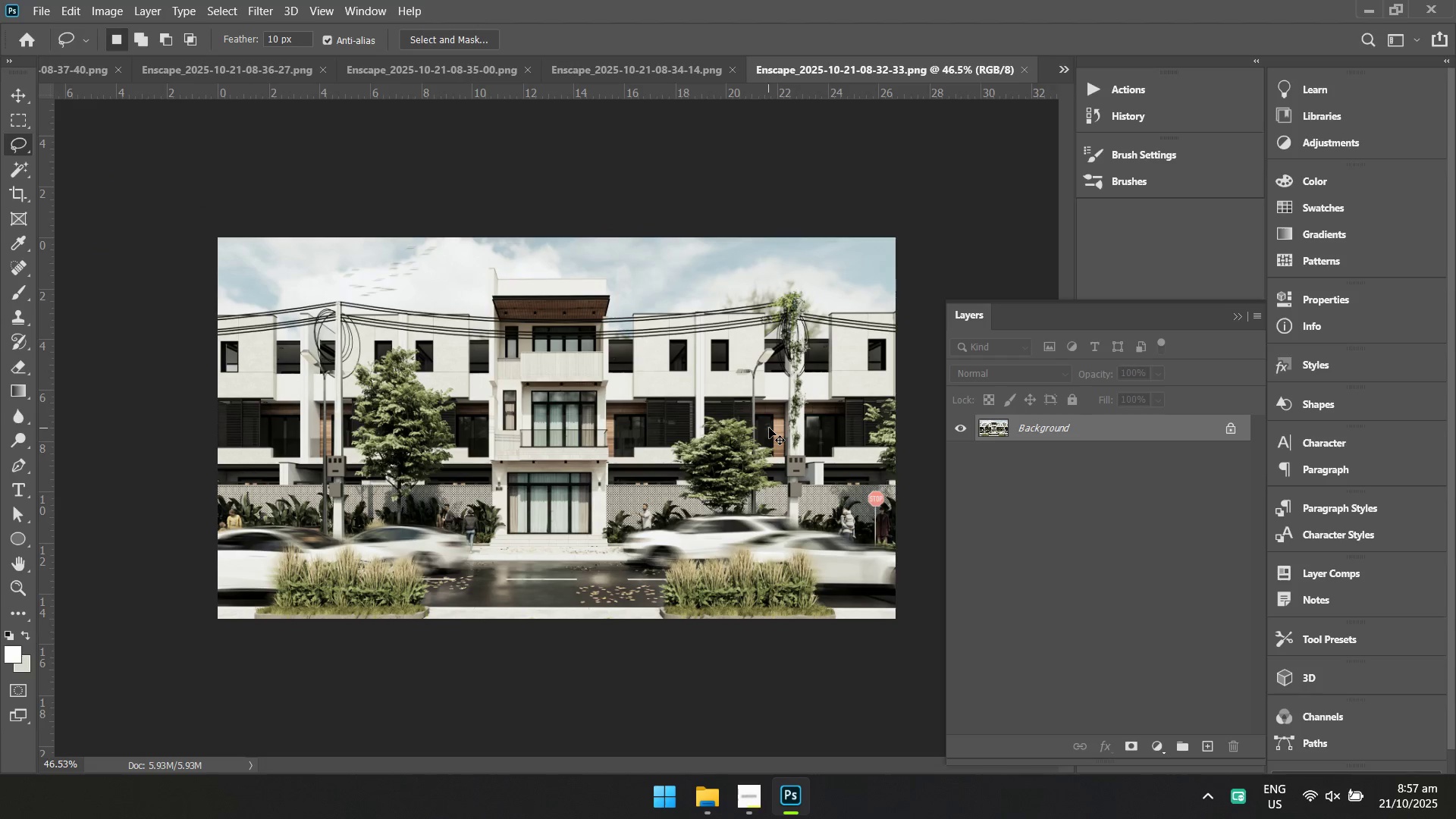 
key(Control+S)
 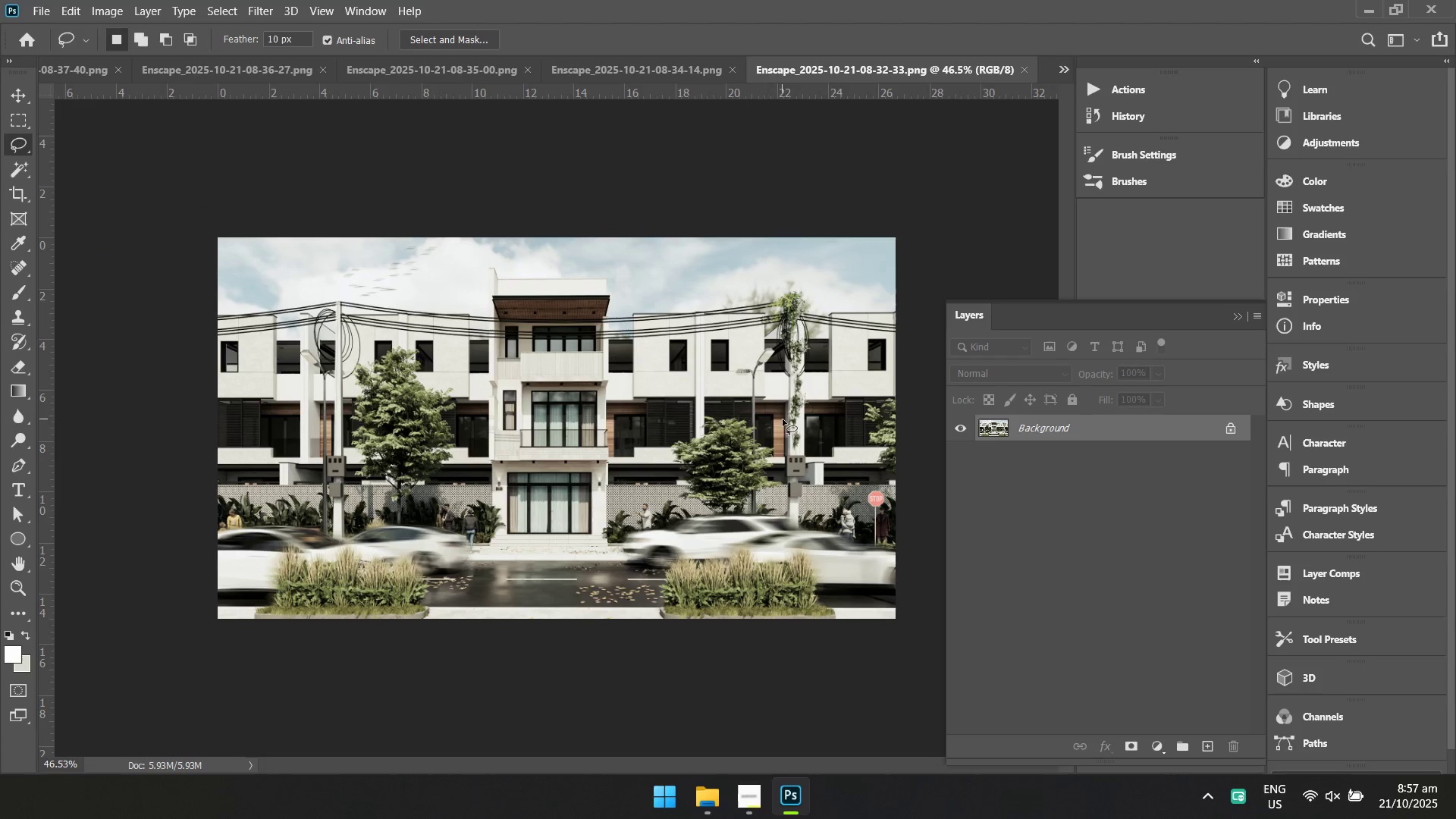 
hold_key(key=Space, duration=0.6)
 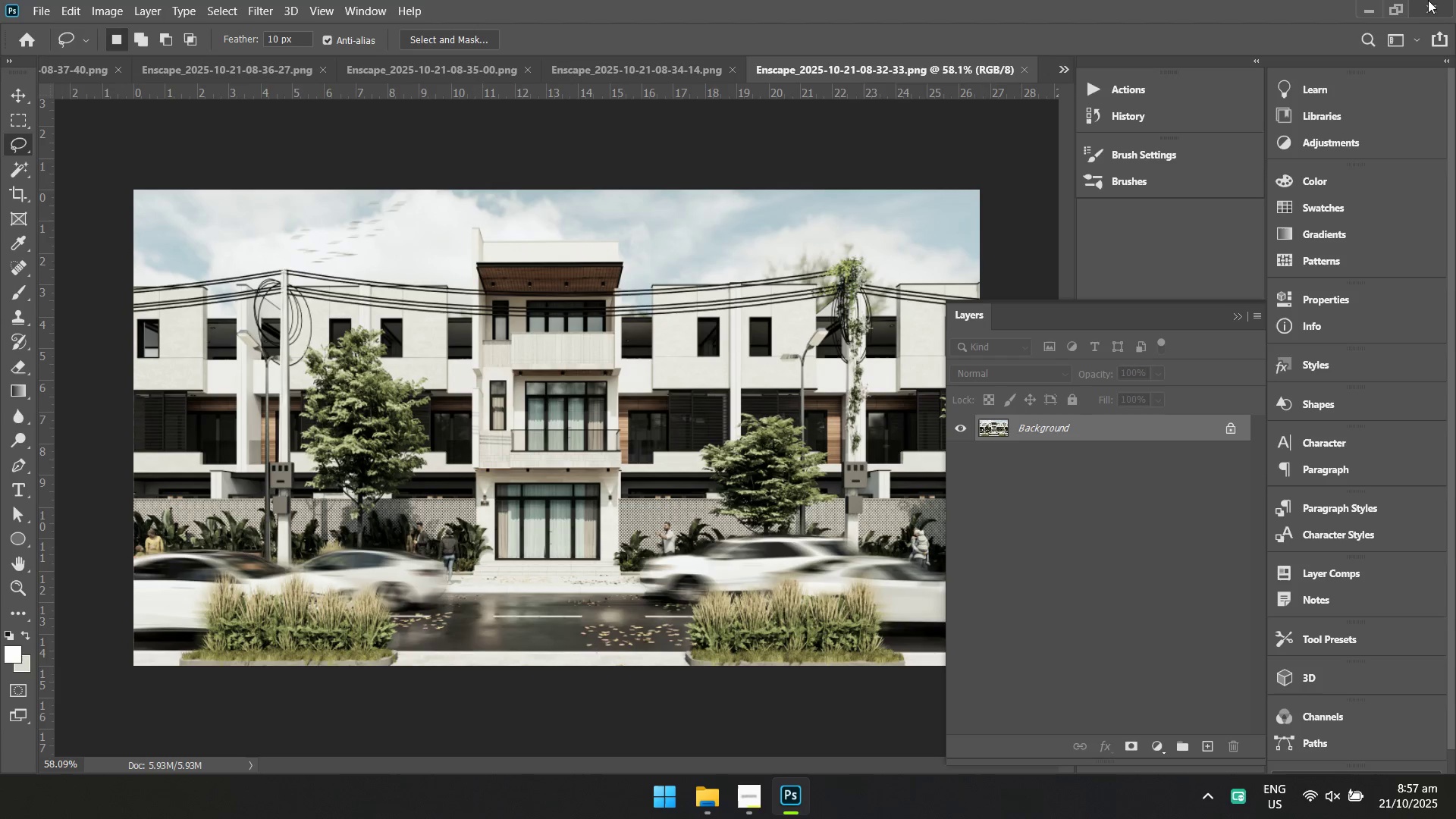 
left_click_drag(start_coordinate=[717, 392], to_coordinate=[739, 401])
 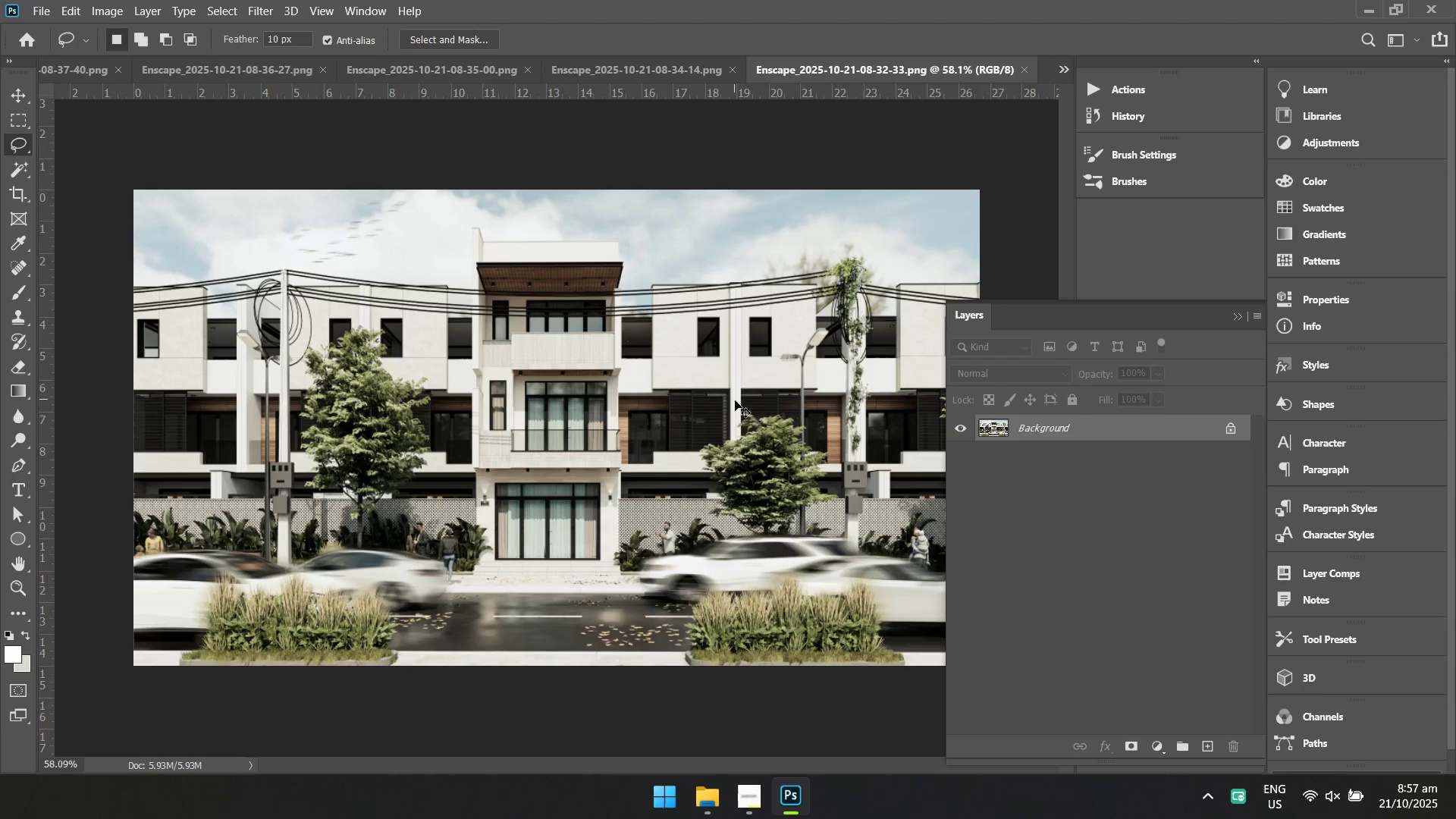 
key(Control+S)
 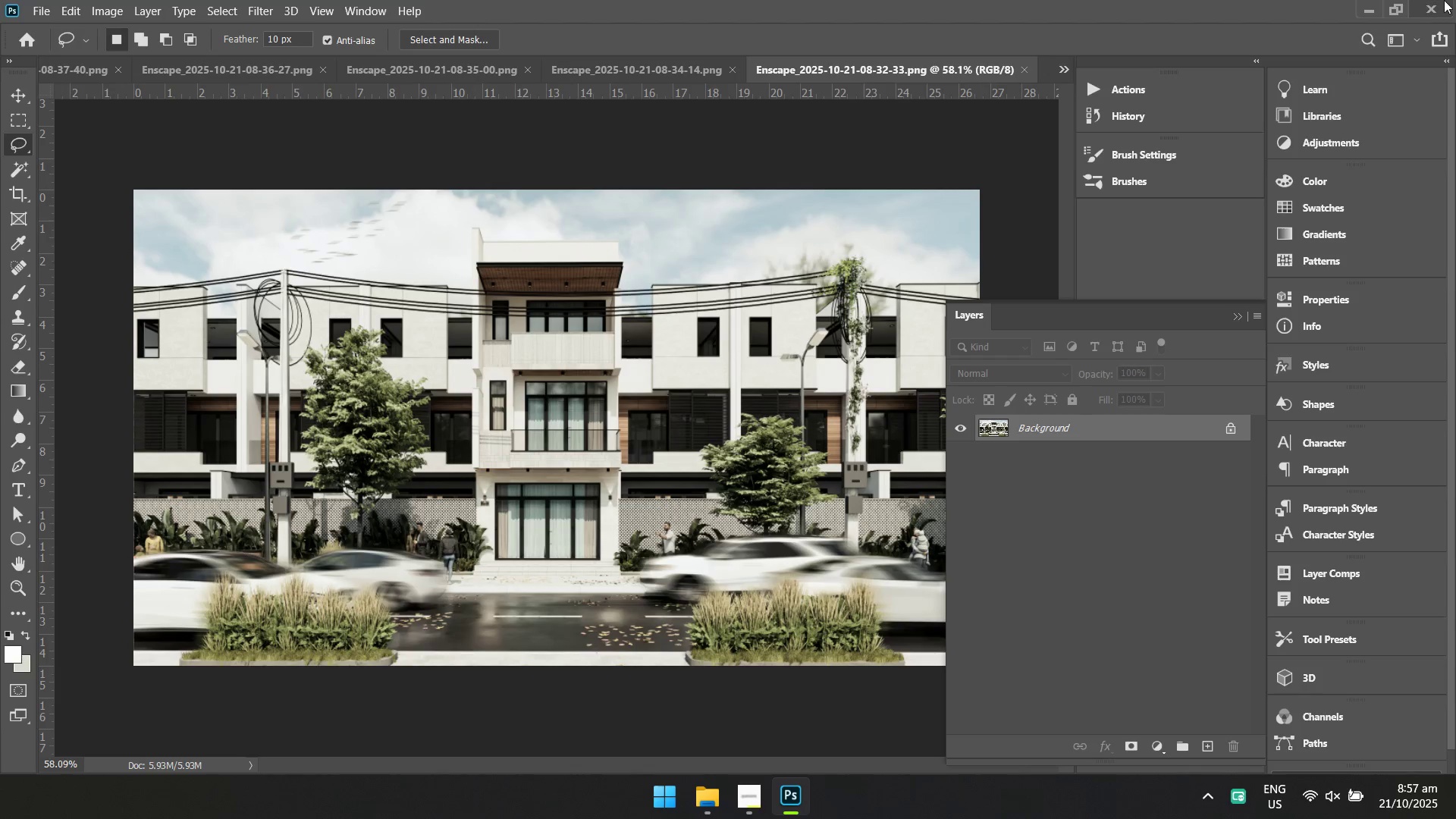 
left_click([1444, 0])
 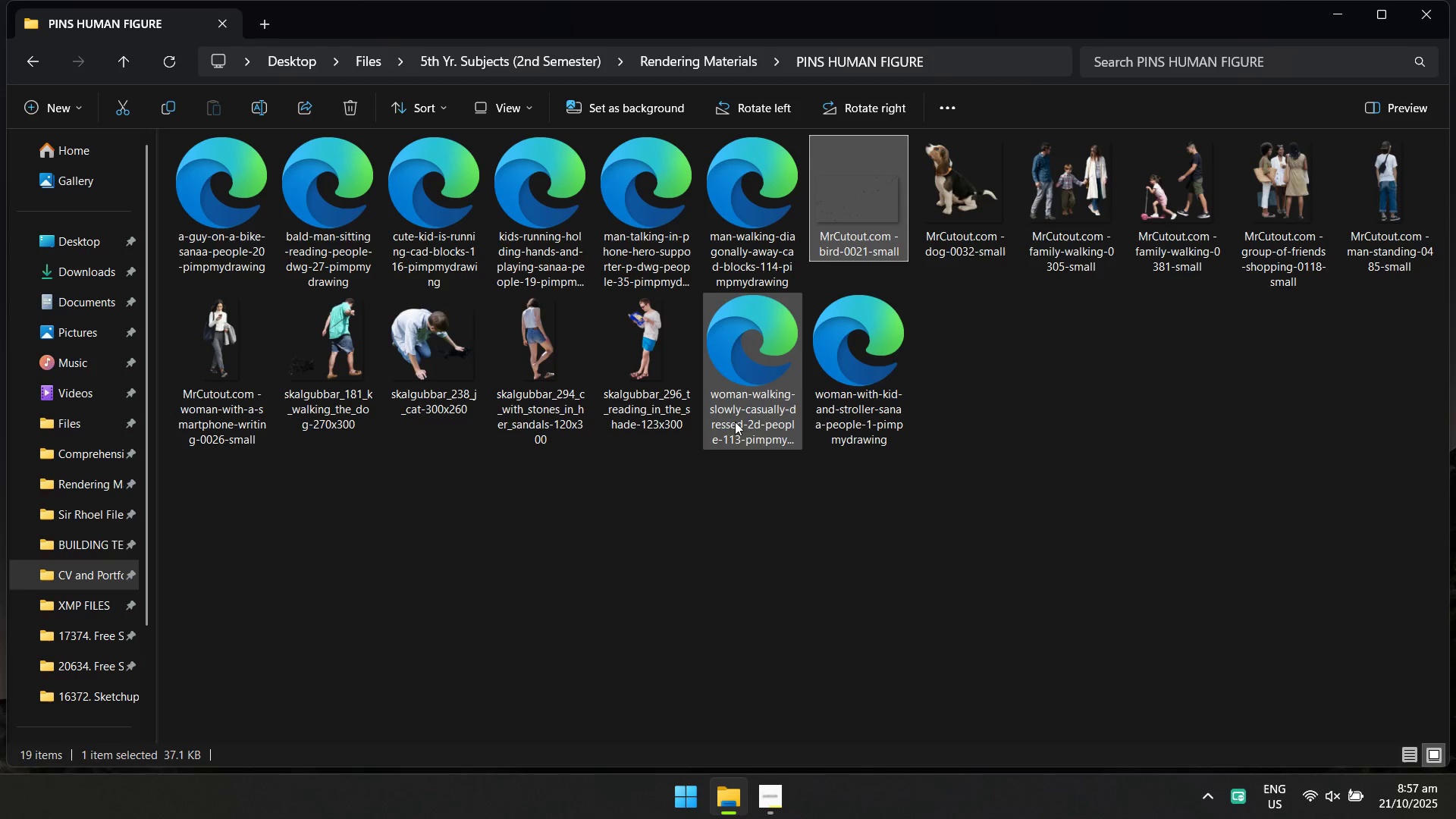 
left_click_drag(start_coordinate=[648, 572], to_coordinate=[641, 571])
 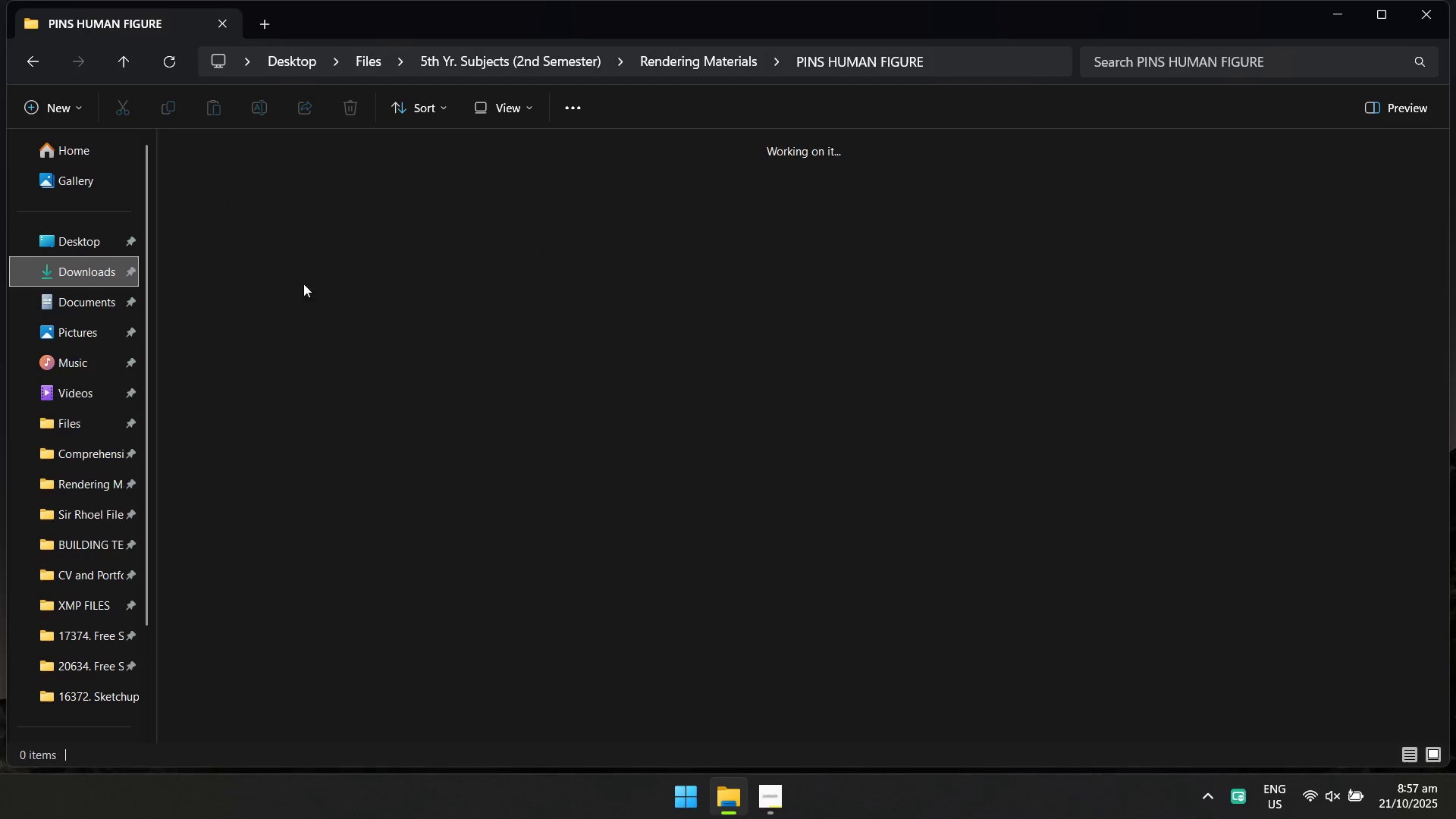 
double_click([300, 276])
 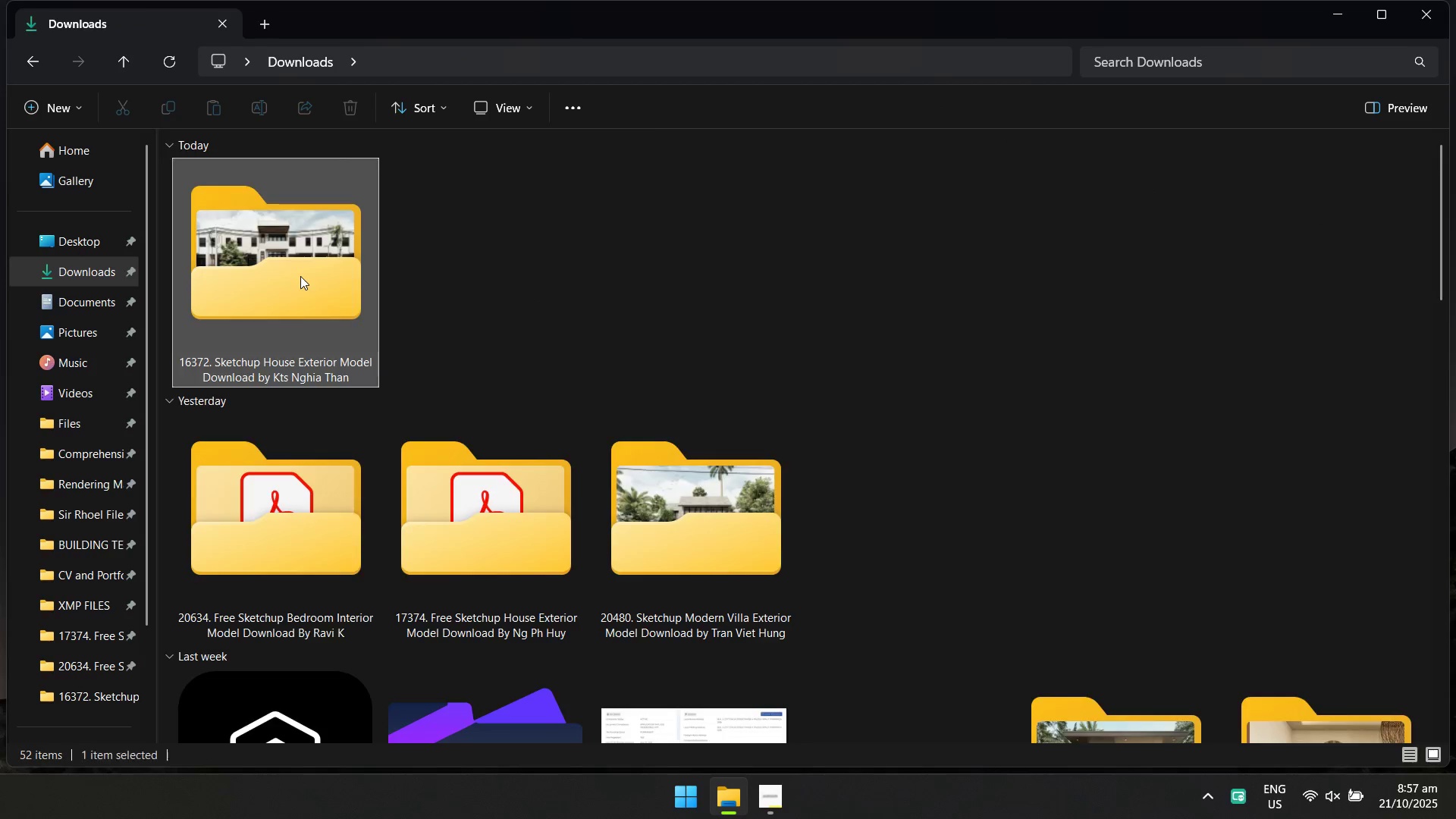 
triple_click([300, 276])
 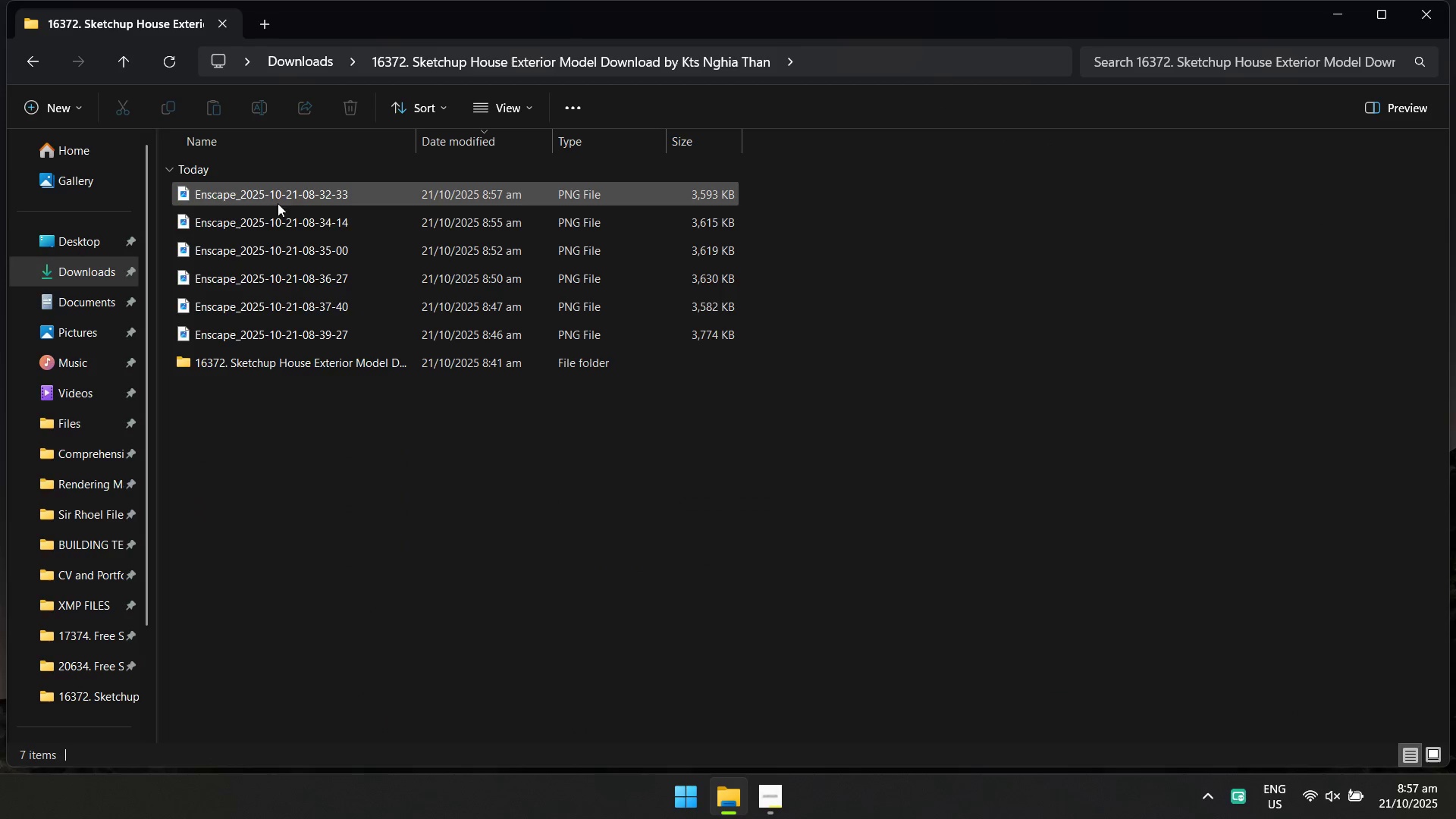 
left_click([278, 197])
 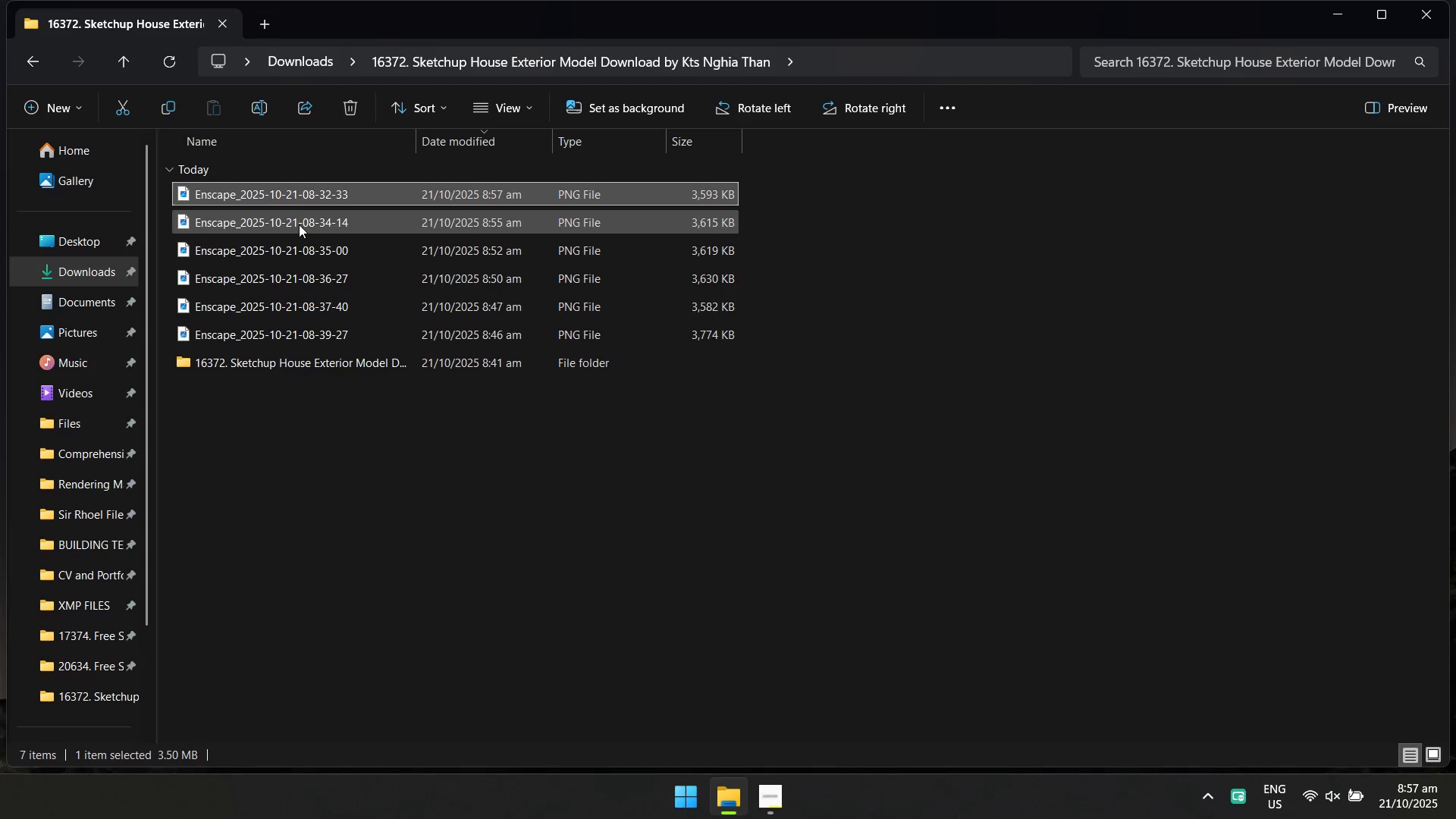 
key(Alt+Tab)